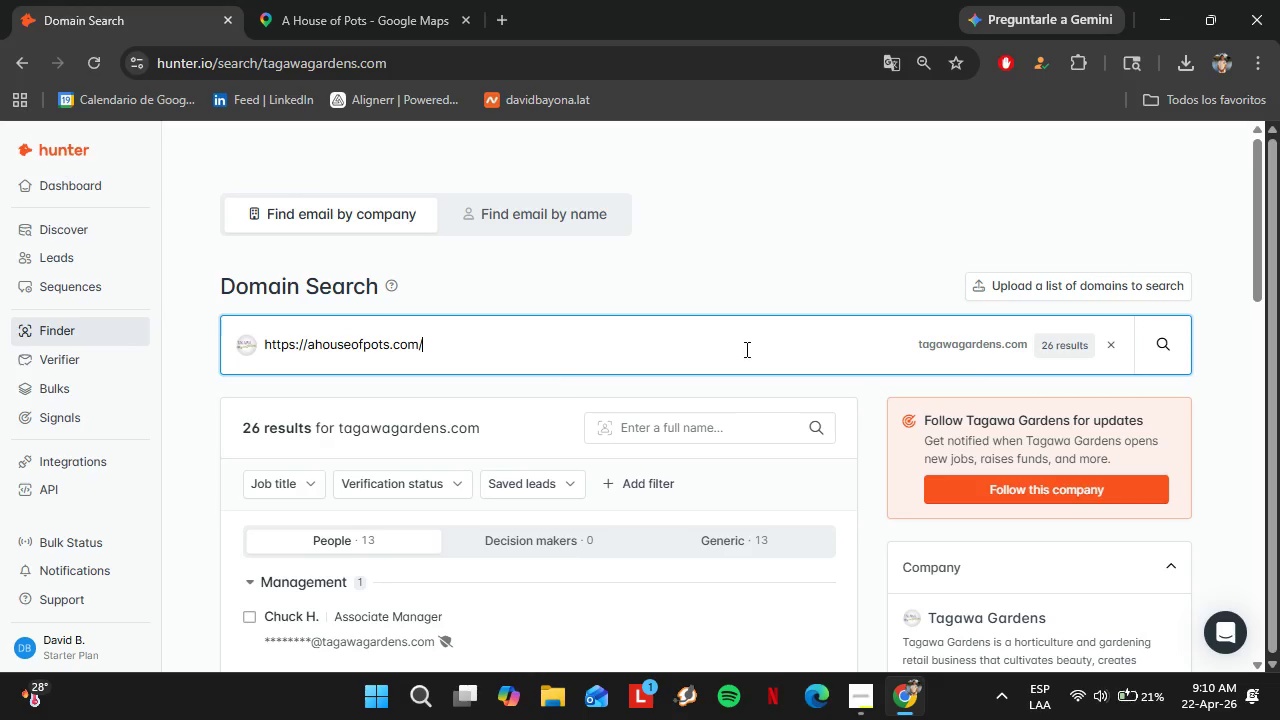 
left_click([1155, 349])
 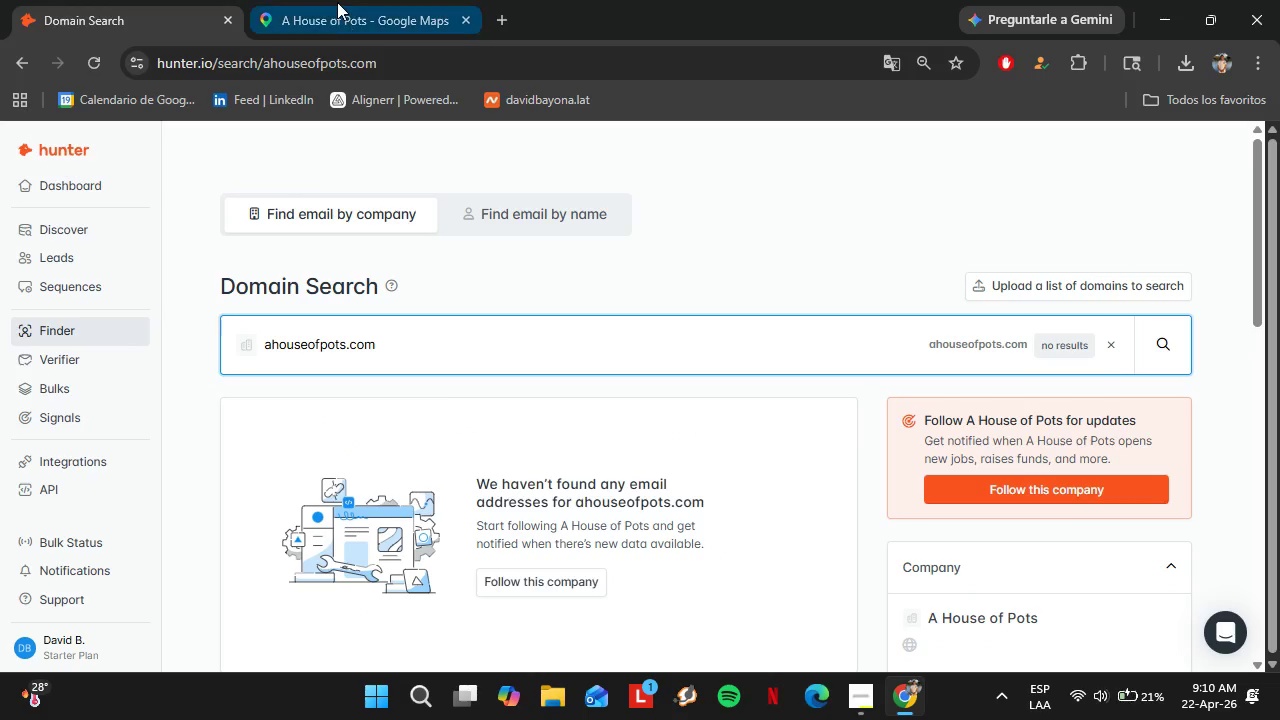 
left_click([337, 1])
 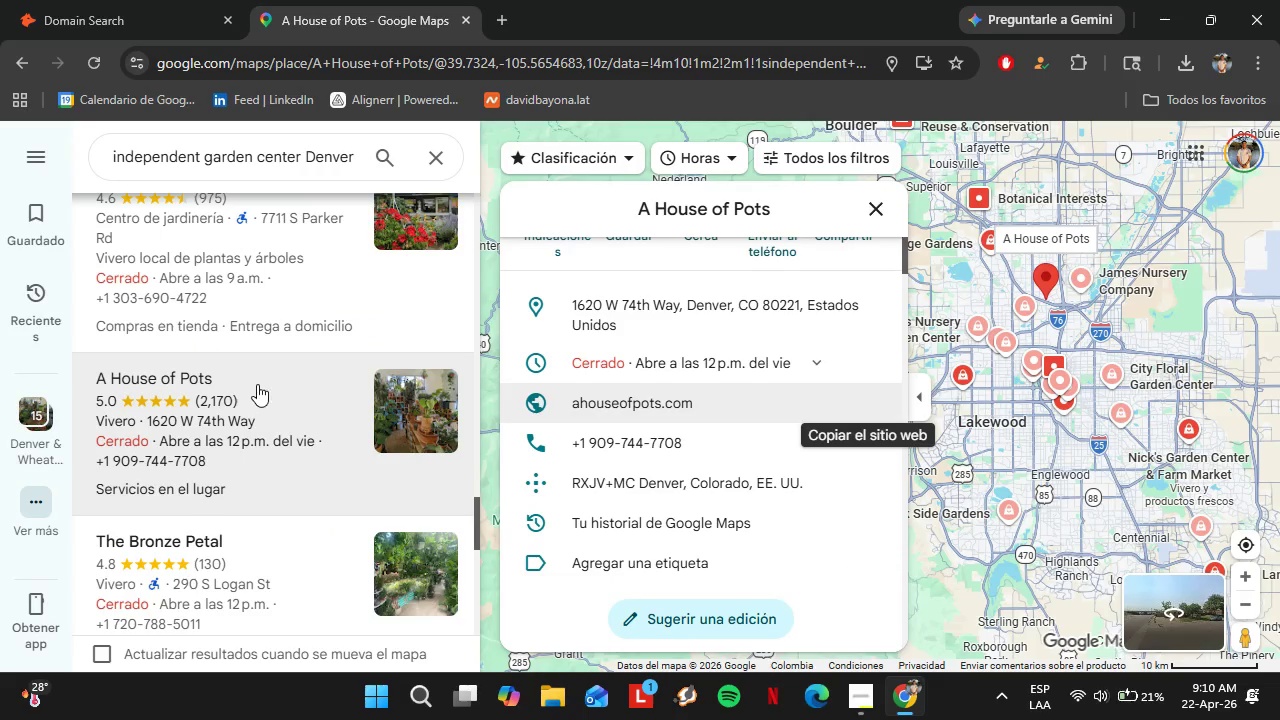 
scroll: coordinate [251, 383], scroll_direction: down, amount: 1.0
 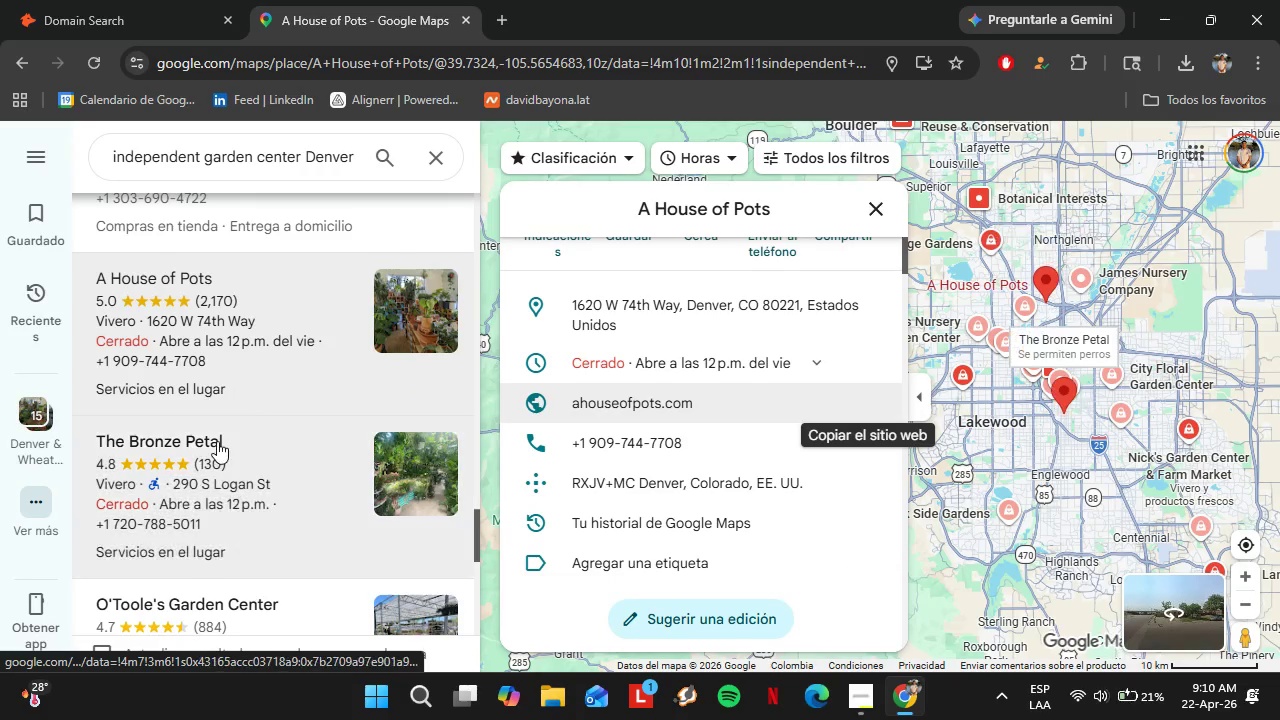 
left_click([217, 441])
 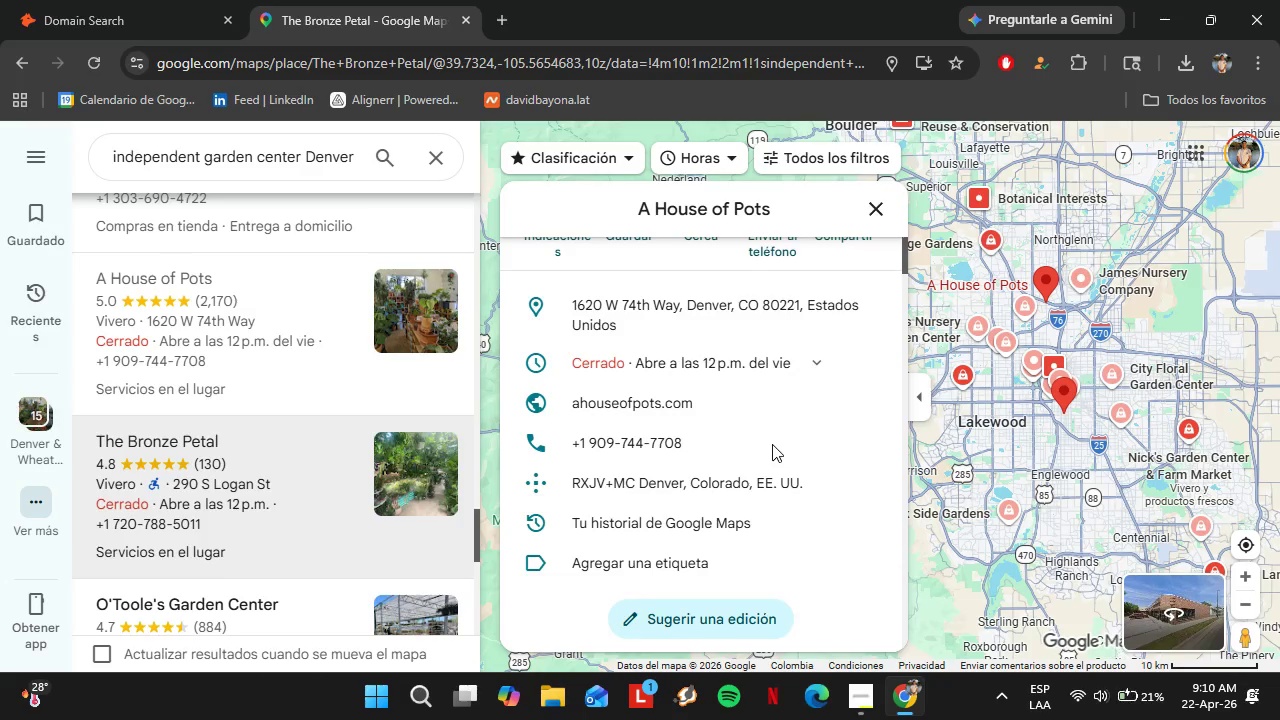 
scroll: coordinate [775, 432], scroll_direction: down, amount: 4.0
 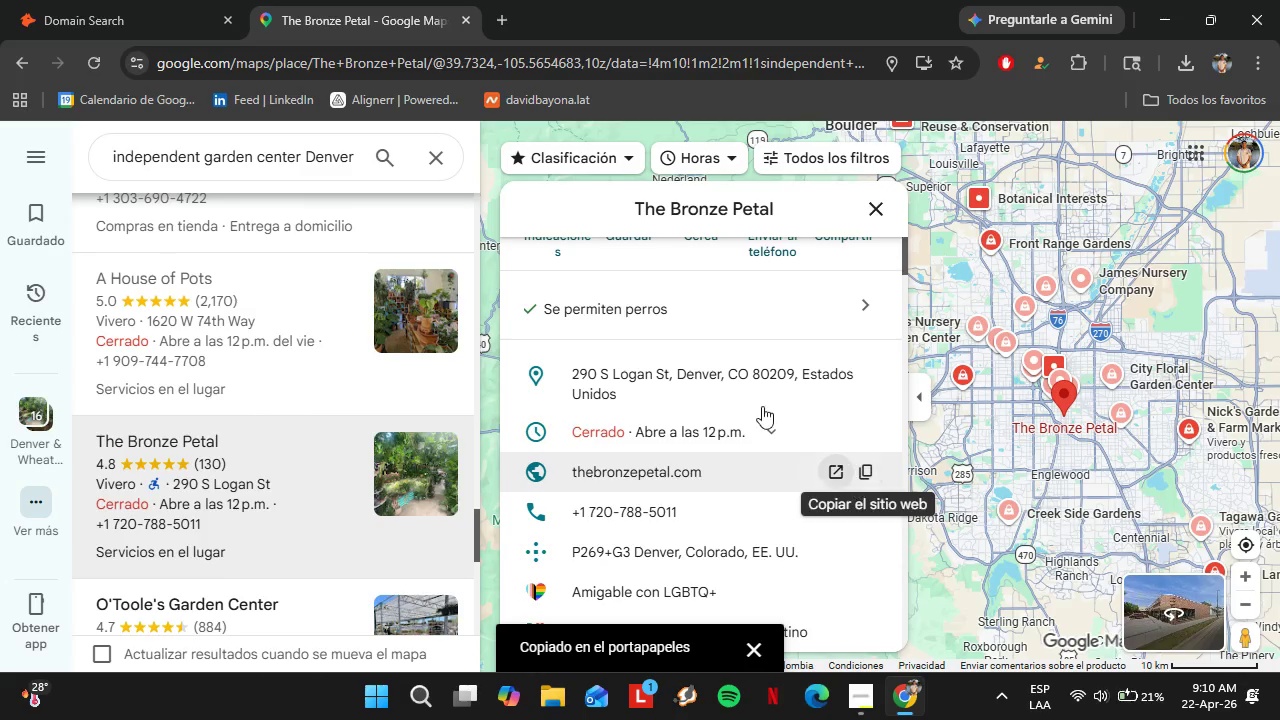 
left_click([58, 0])
 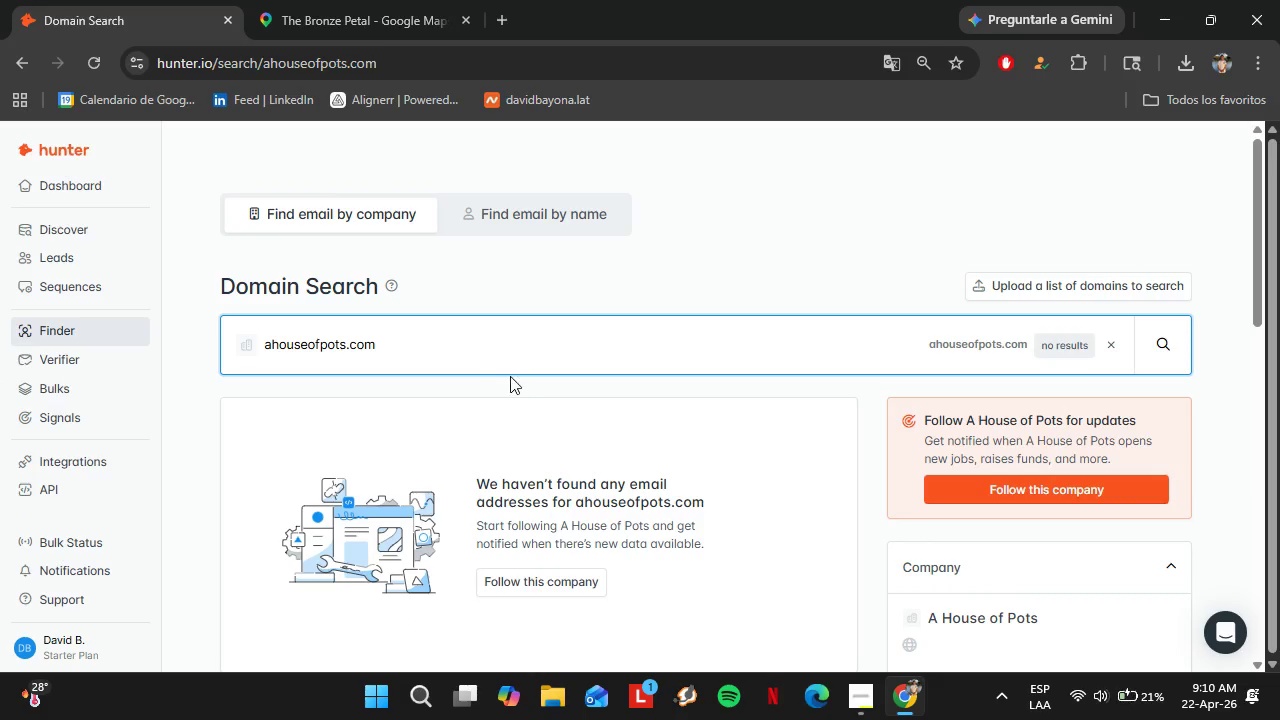 
left_click_drag(start_coordinate=[480, 376], to_coordinate=[288, 349])
 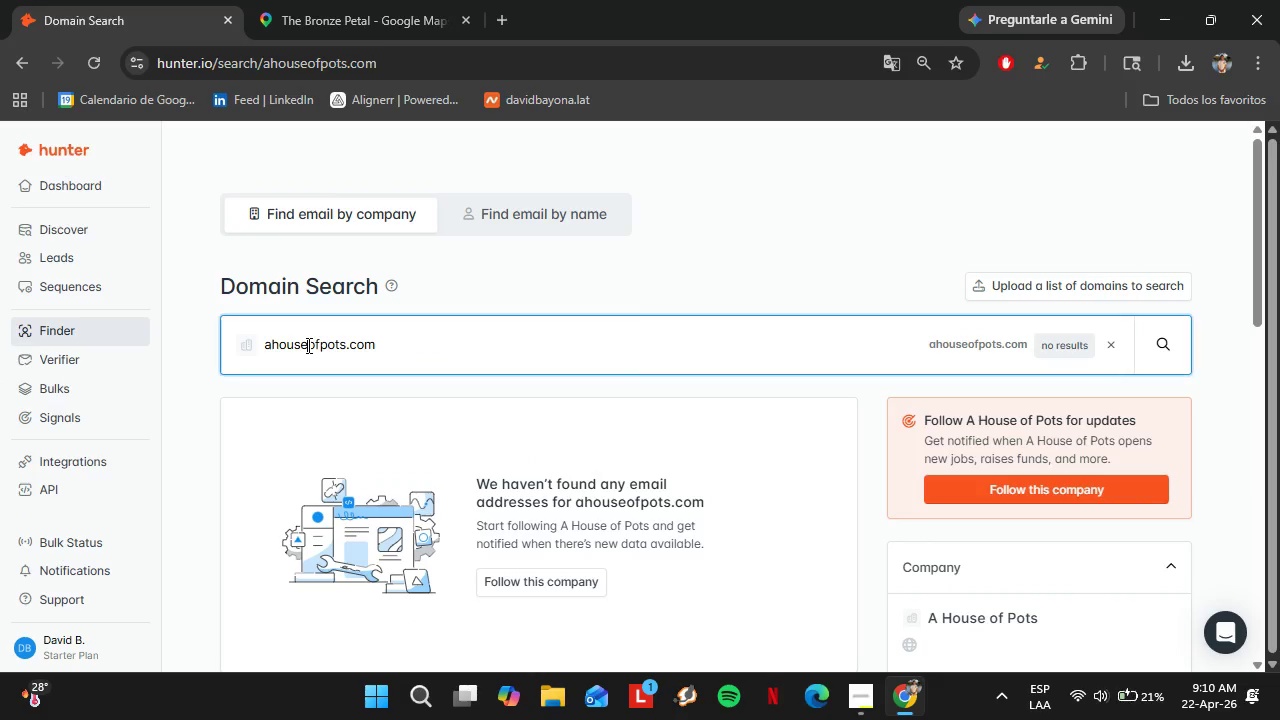 
double_click([307, 345])
 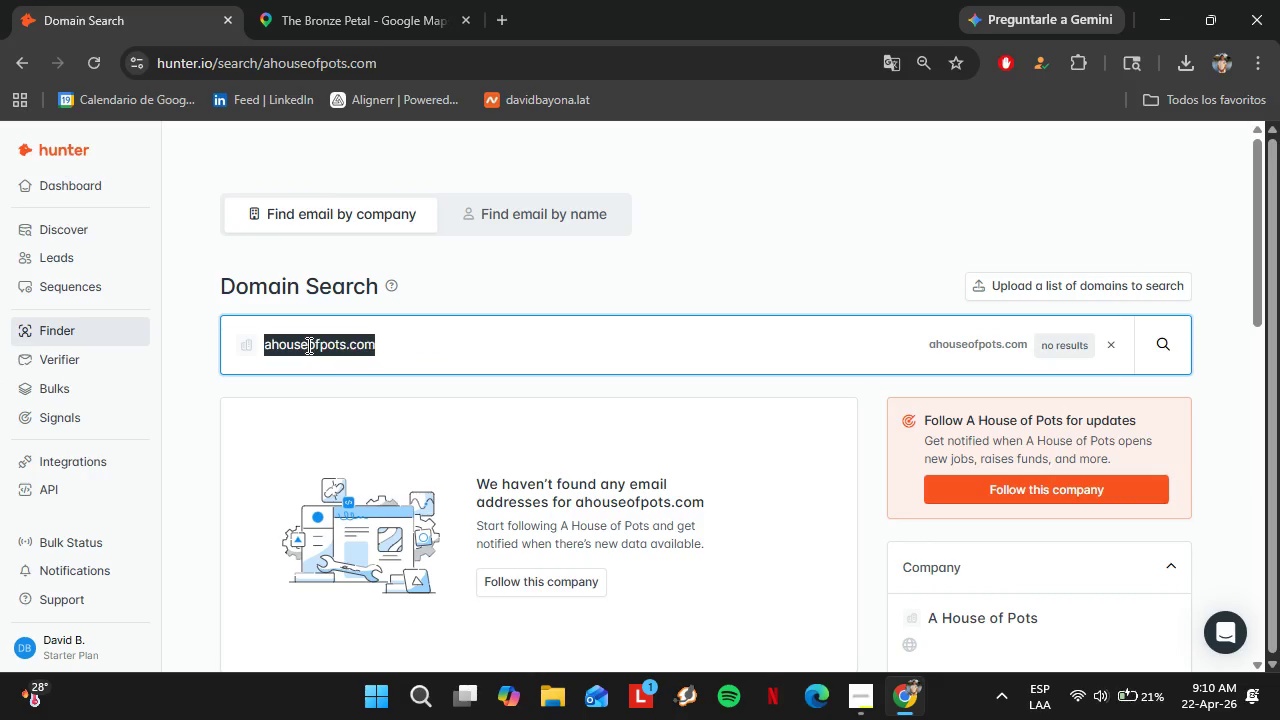 
triple_click([307, 345])
 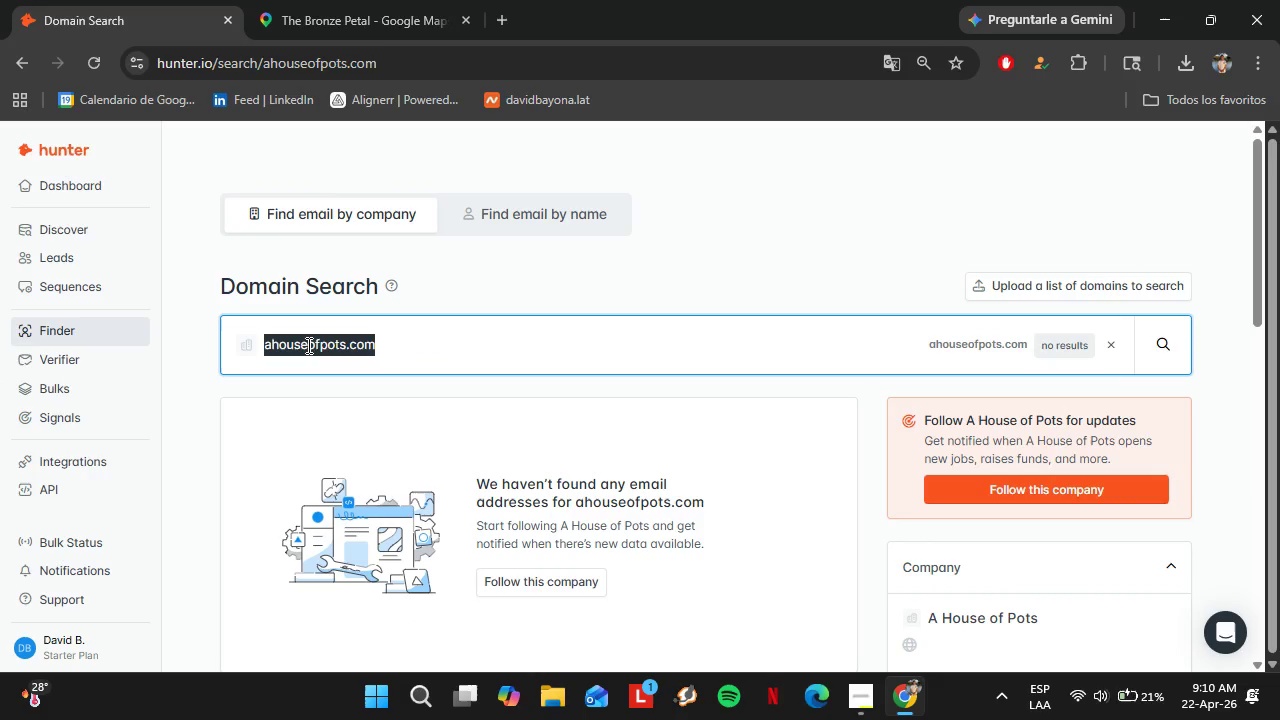 
key(Control+V)
 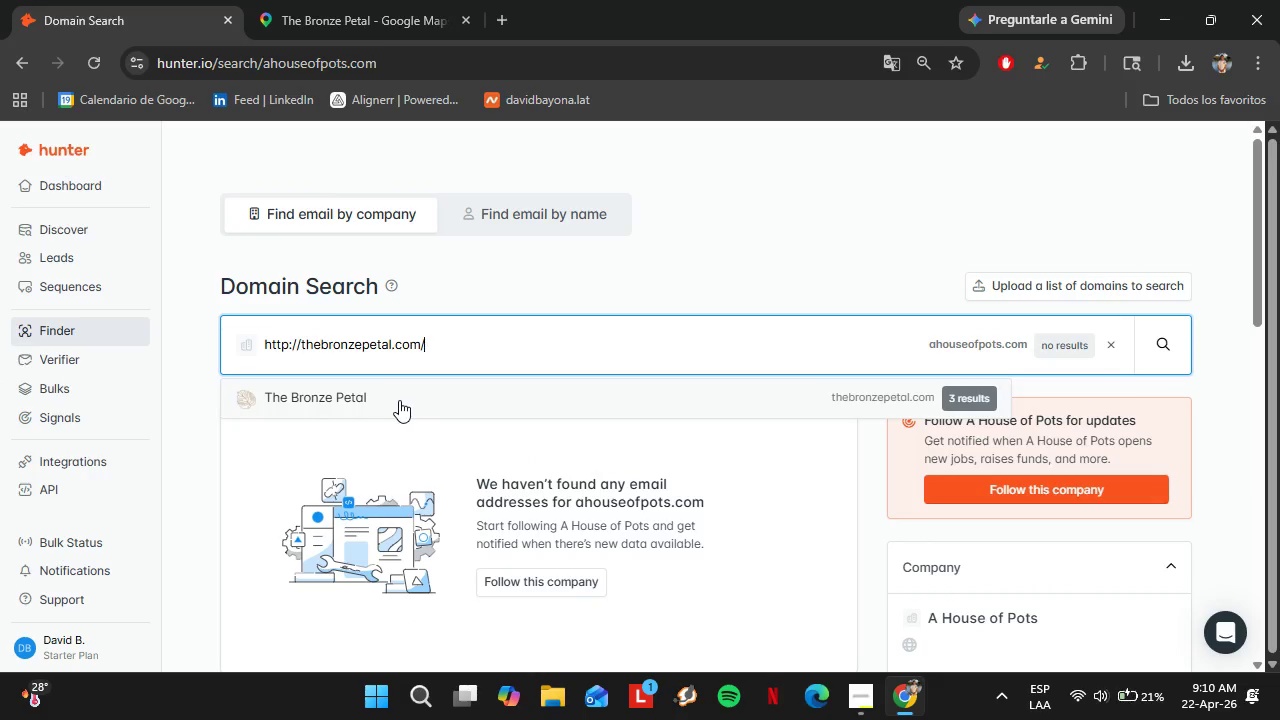 
left_click([399, 400])
 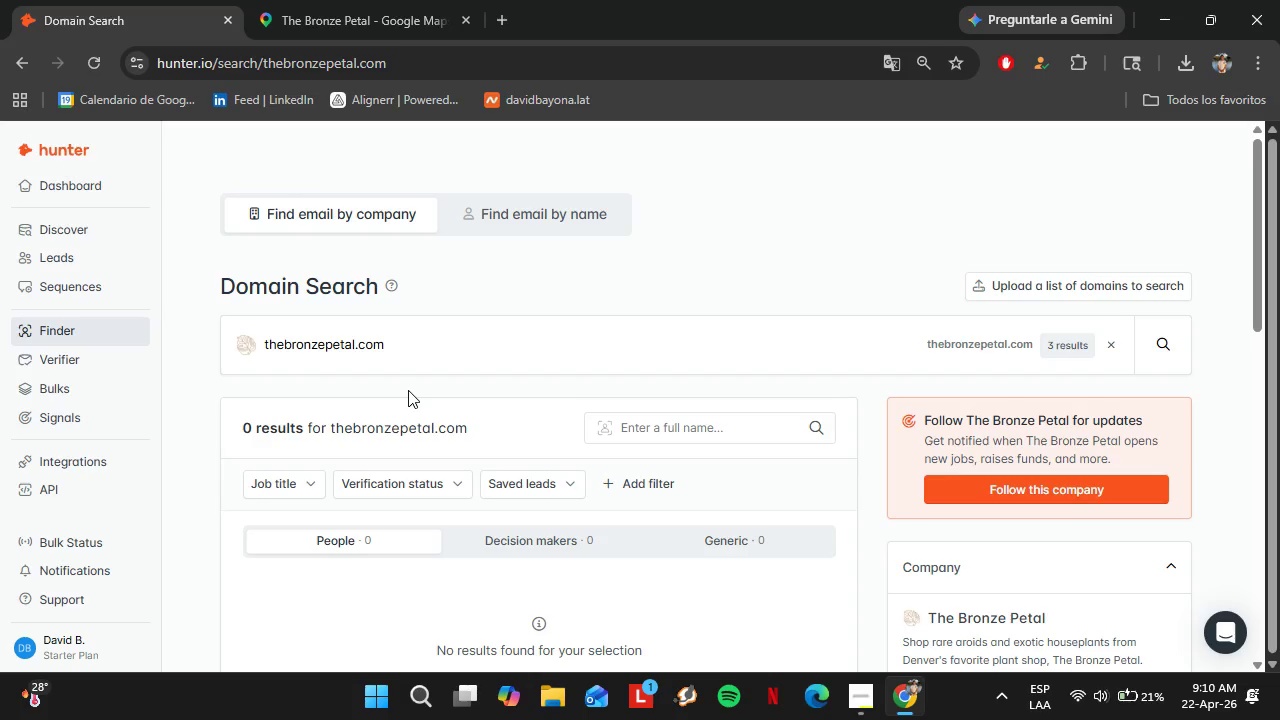 
left_click([345, 0])
 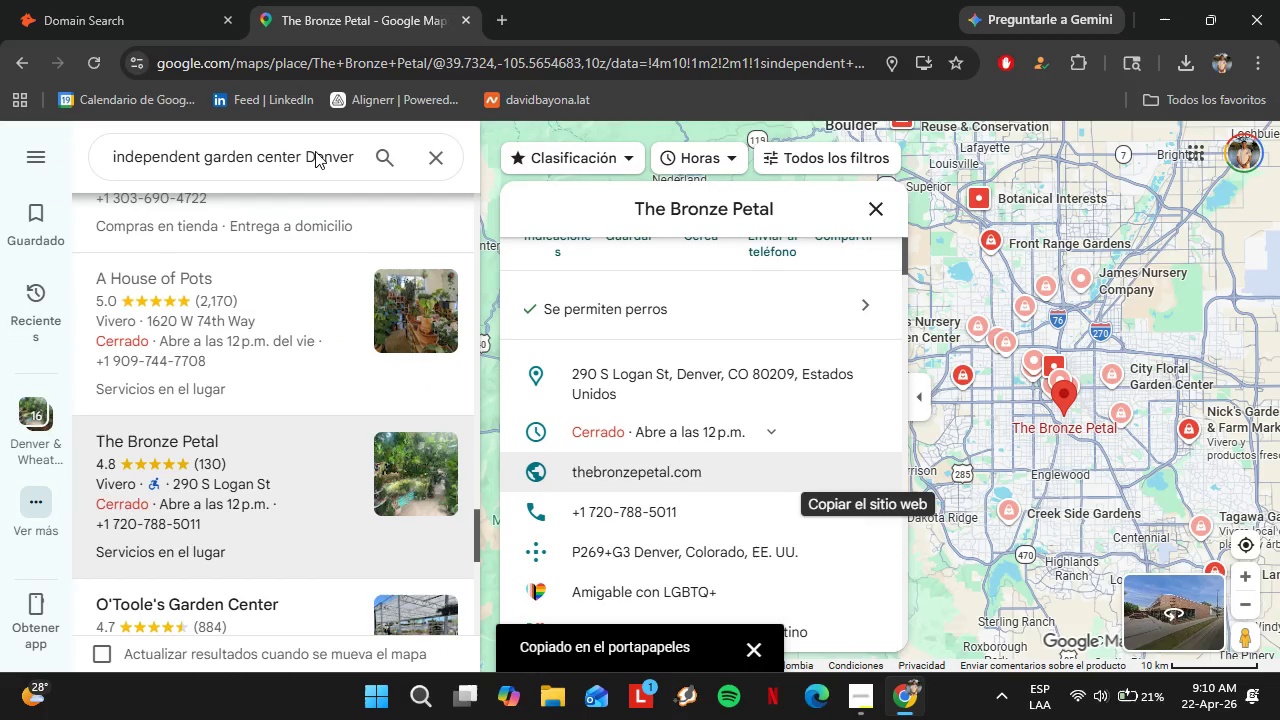 
scroll: coordinate [238, 406], scroll_direction: down, amount: 2.0
 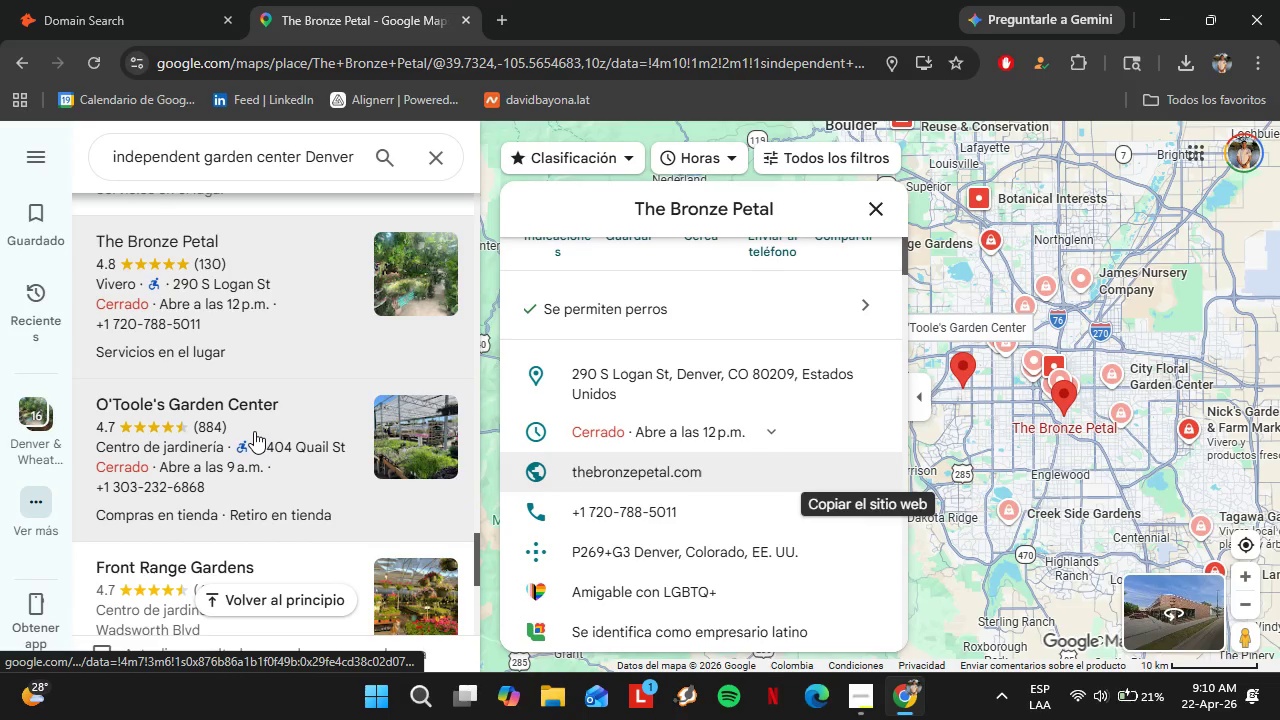 
left_click([254, 431])
 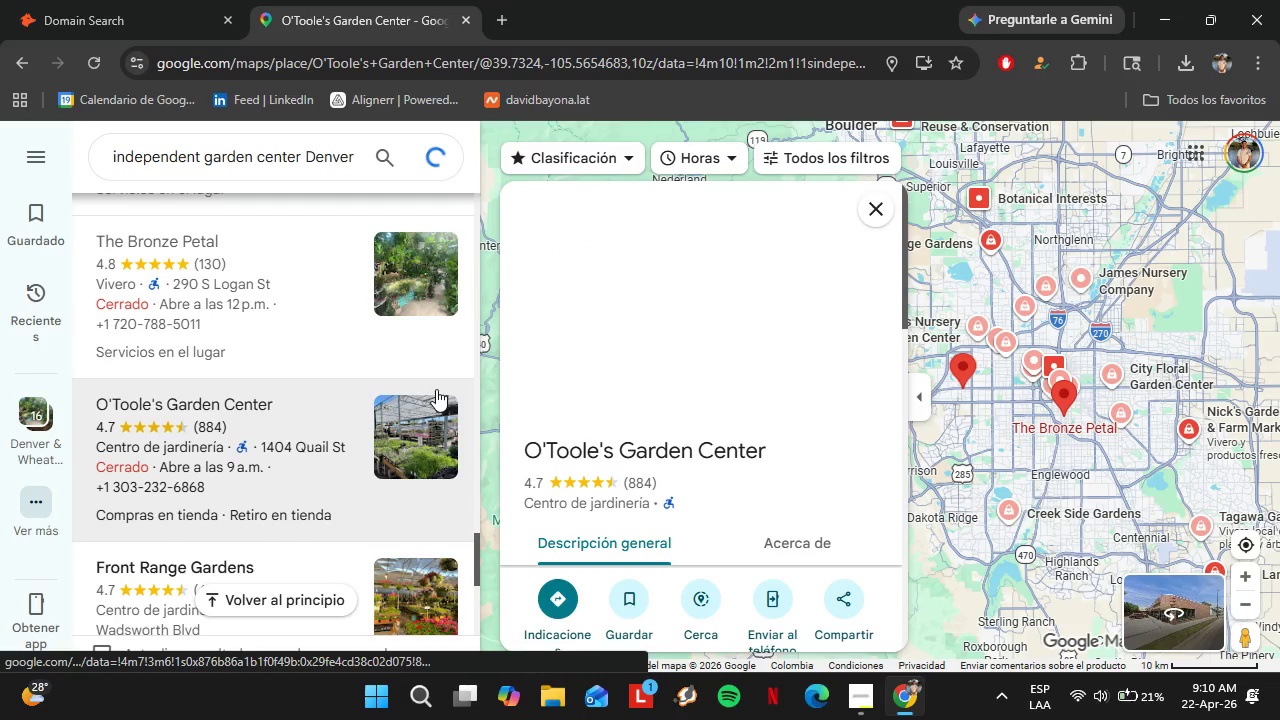 
scroll: coordinate [779, 476], scroll_direction: down, amount: 4.0
 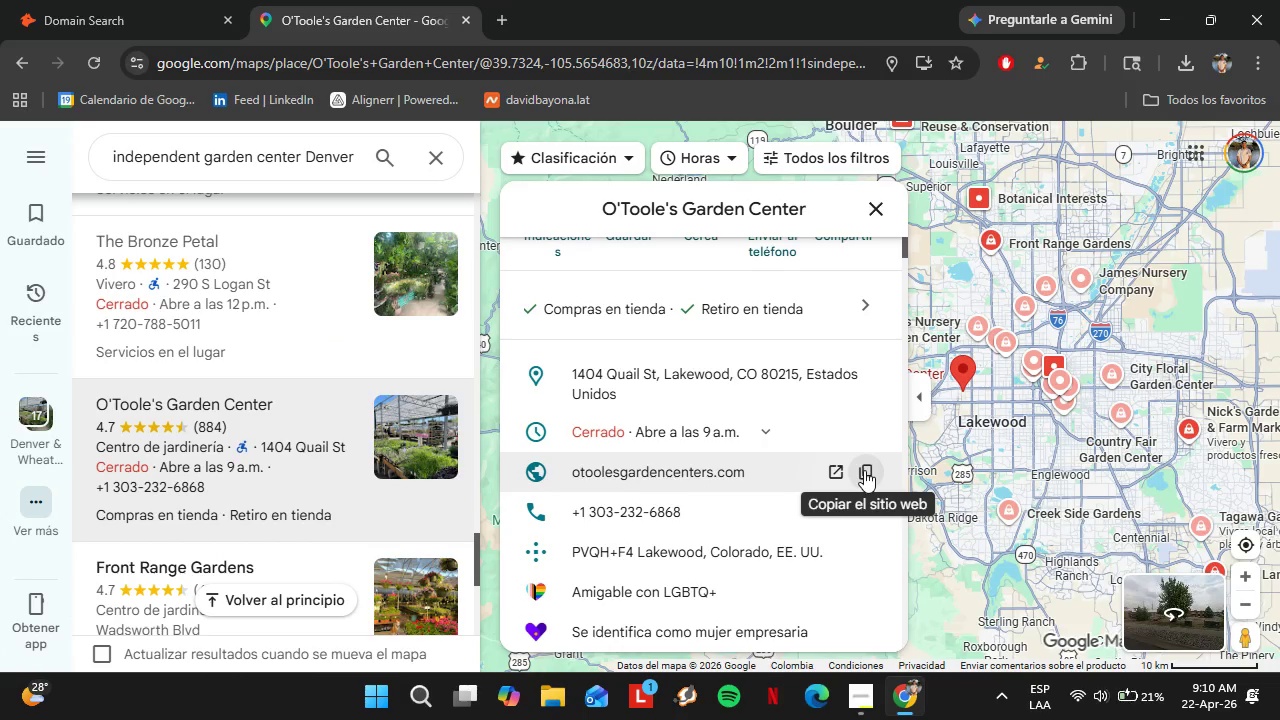 
left_click([864, 470])
 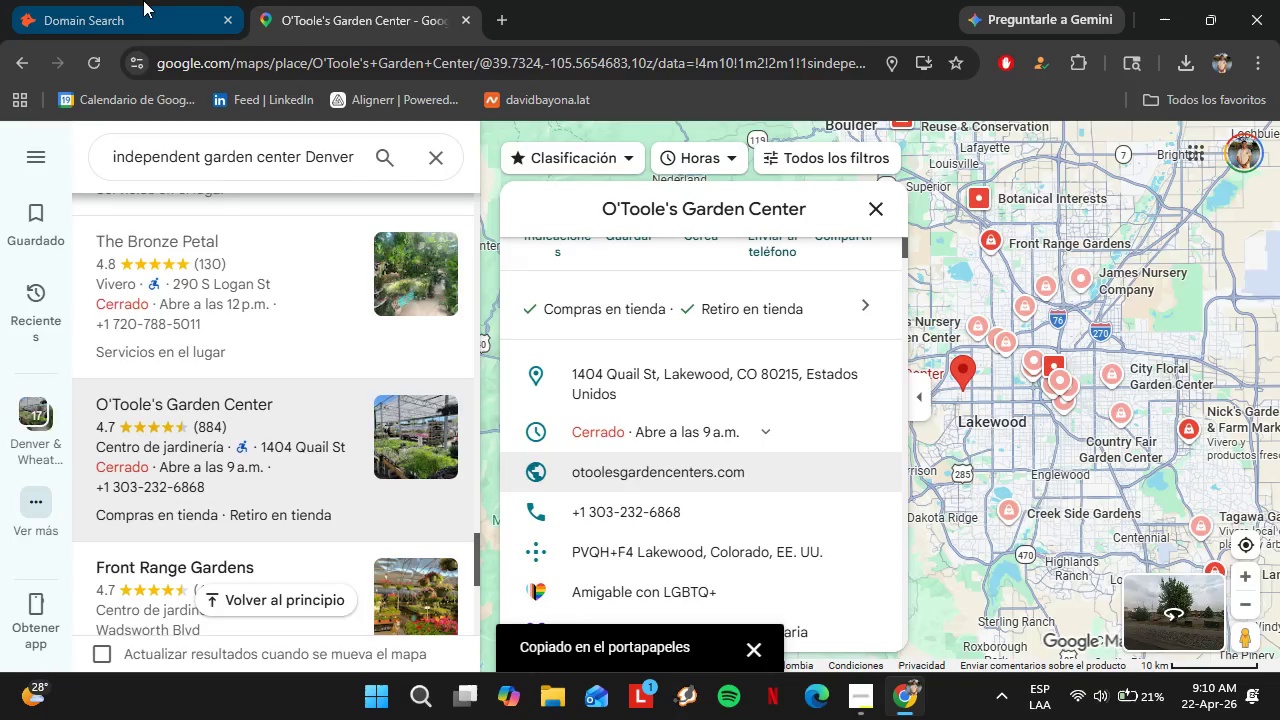 
left_click([143, 0])
 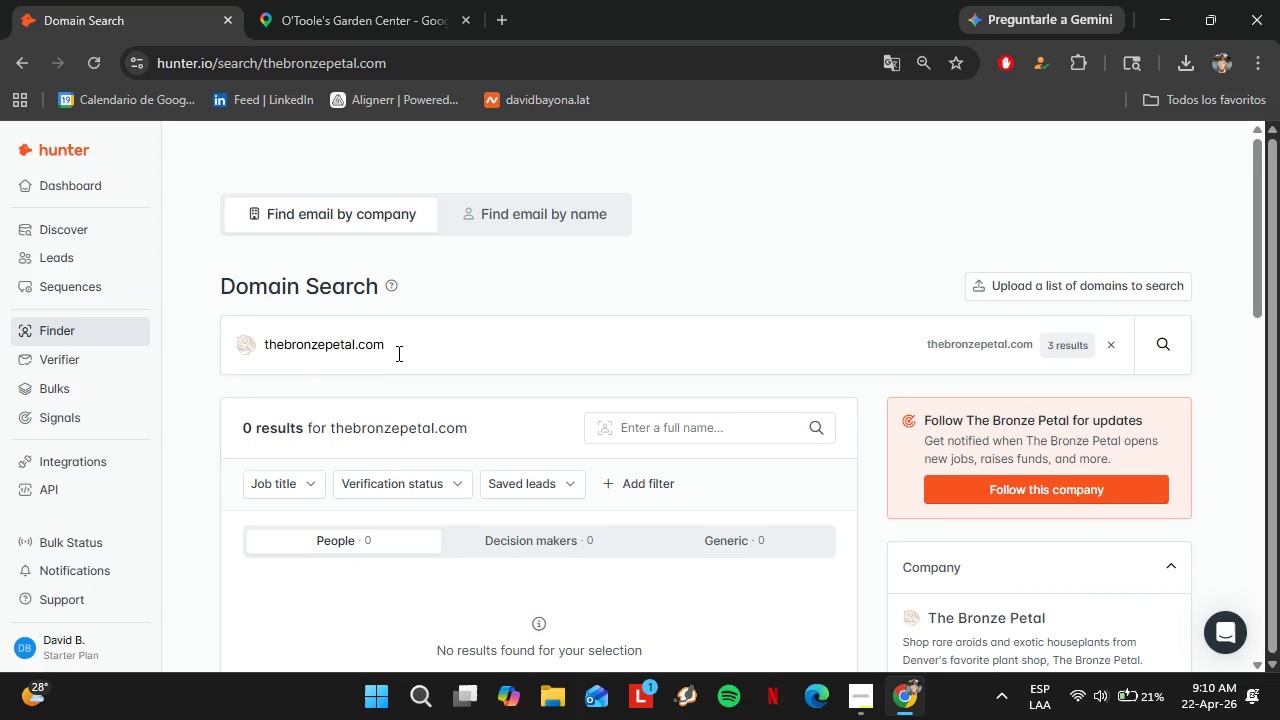 
left_click_drag(start_coordinate=[400, 351], to_coordinate=[242, 338])
 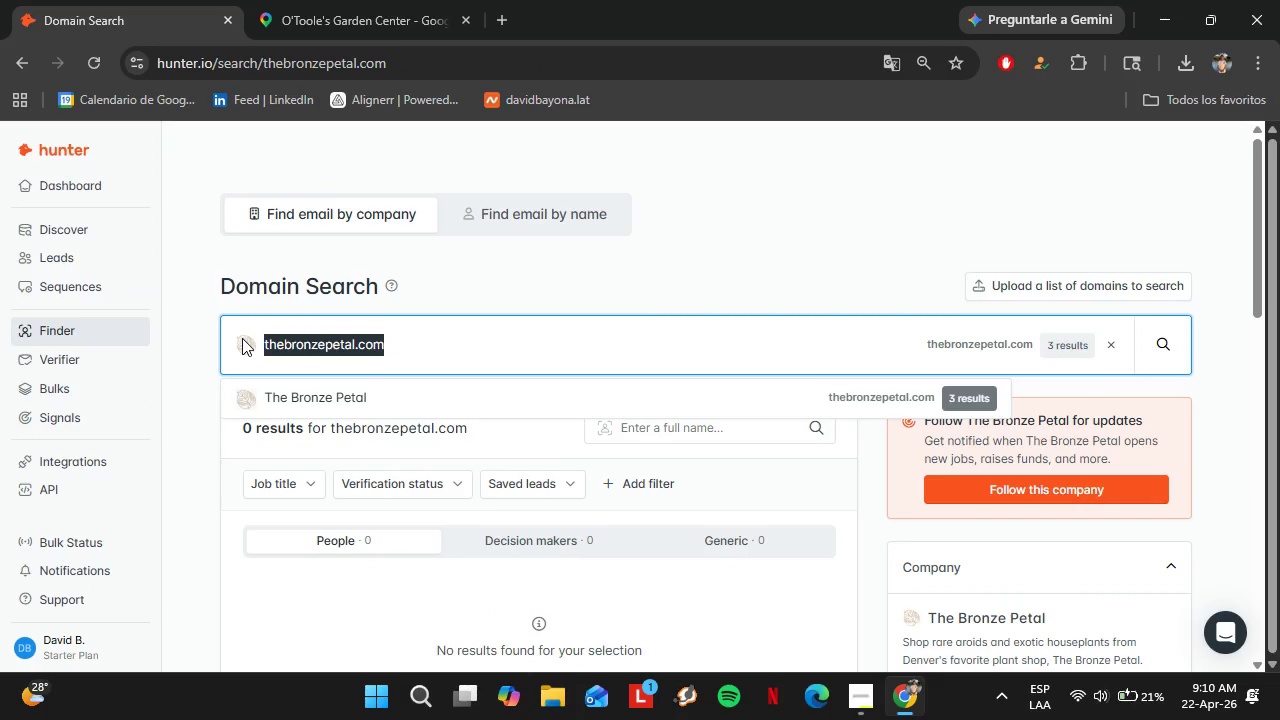 
key(Control+V)
 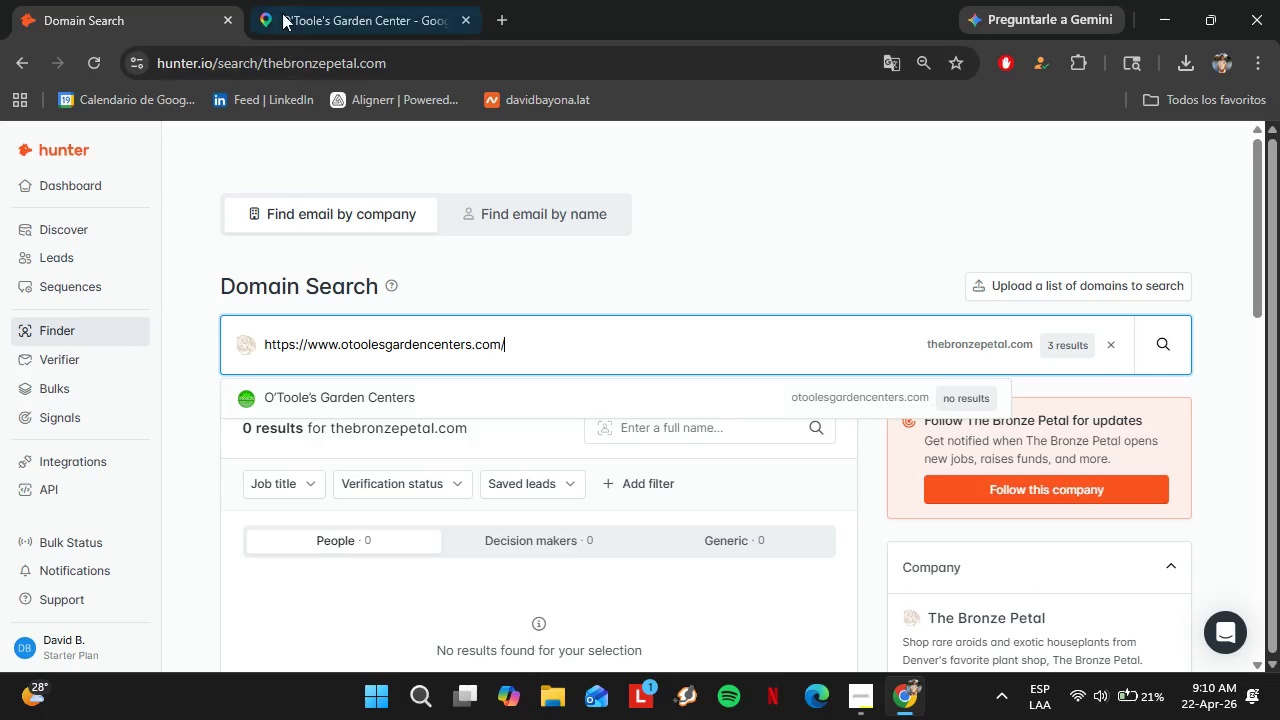 
left_click([302, 0])
 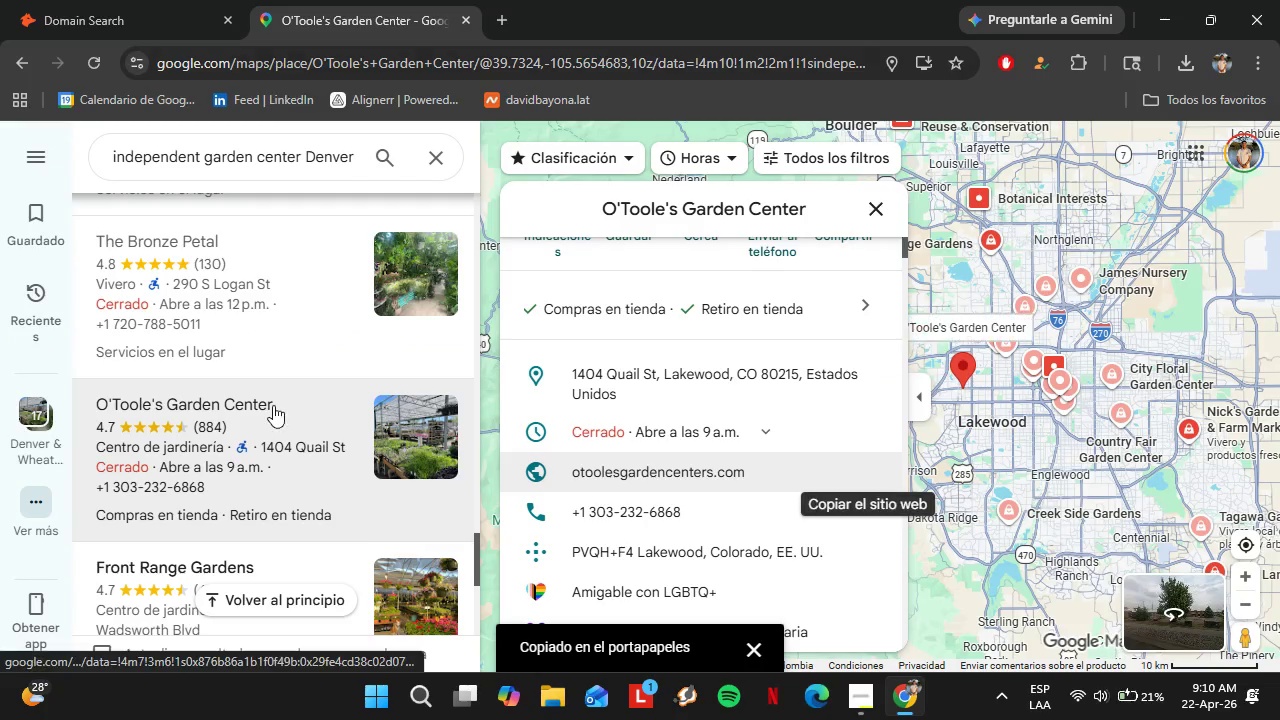 
scroll: coordinate [273, 405], scroll_direction: down, amount: 1.0
 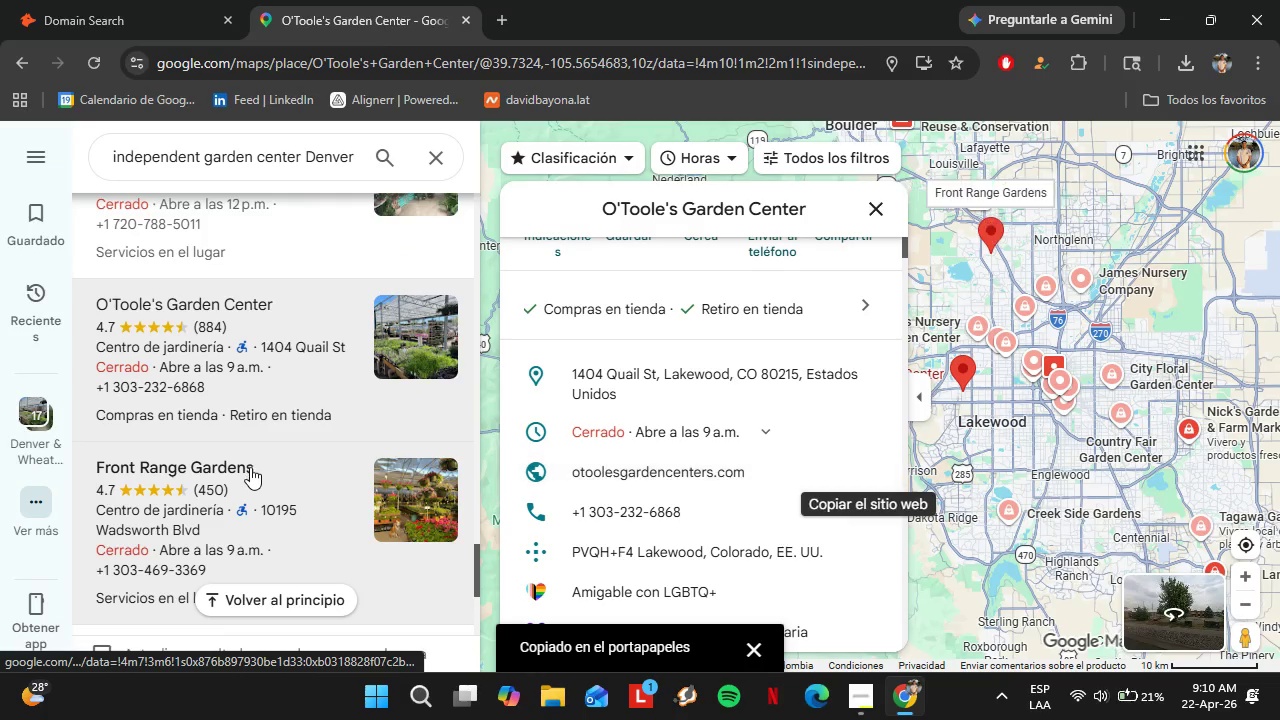 
left_click([250, 467])
 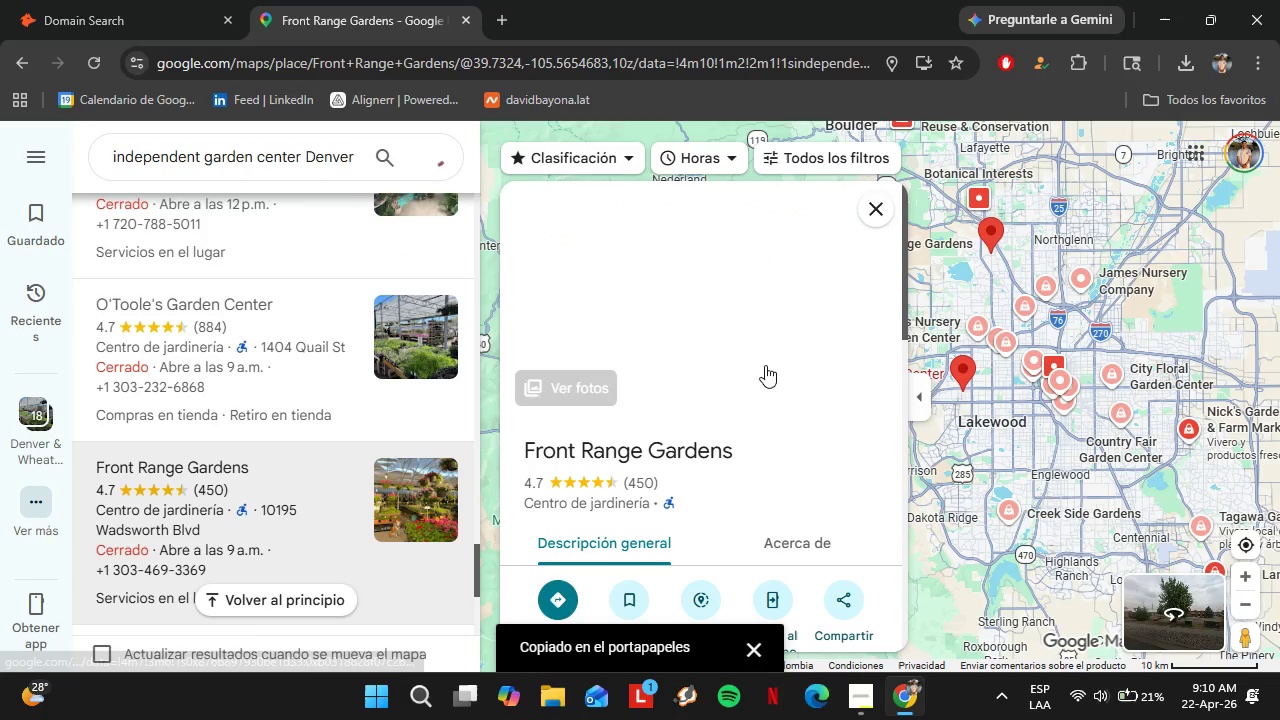 
scroll: coordinate [759, 360], scroll_direction: down, amount: 4.0
 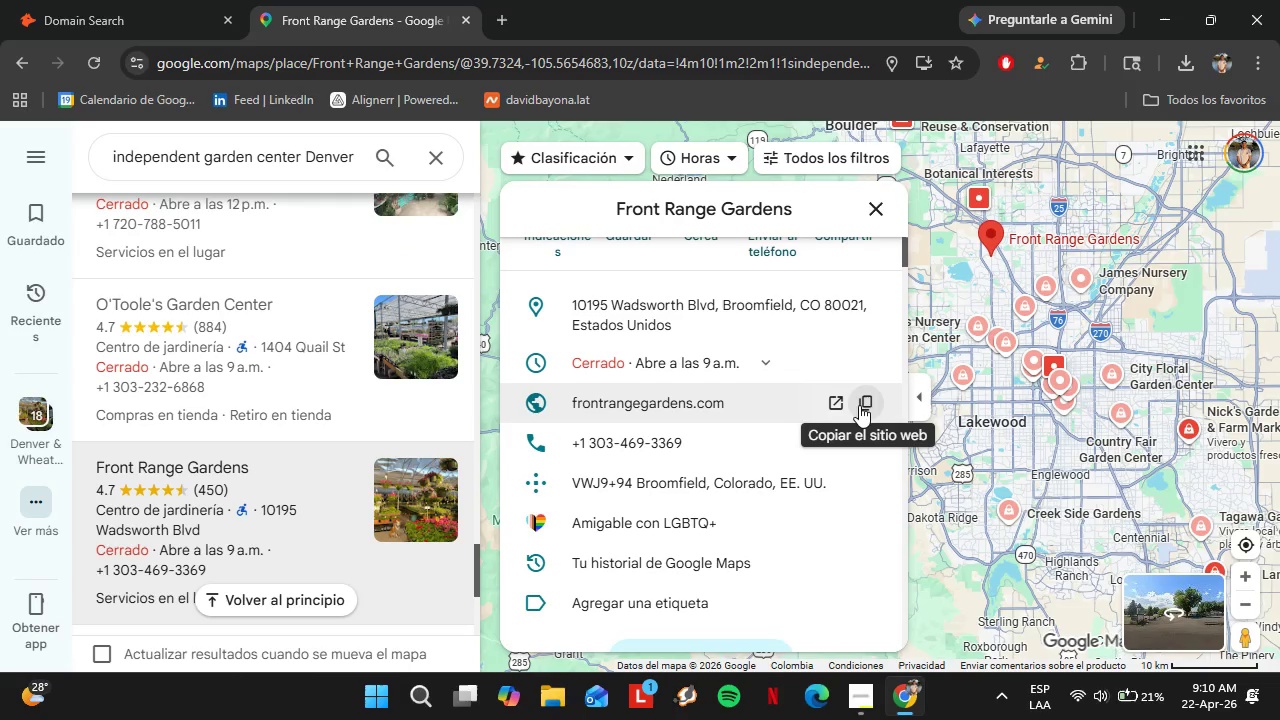 
left_click([859, 404])
 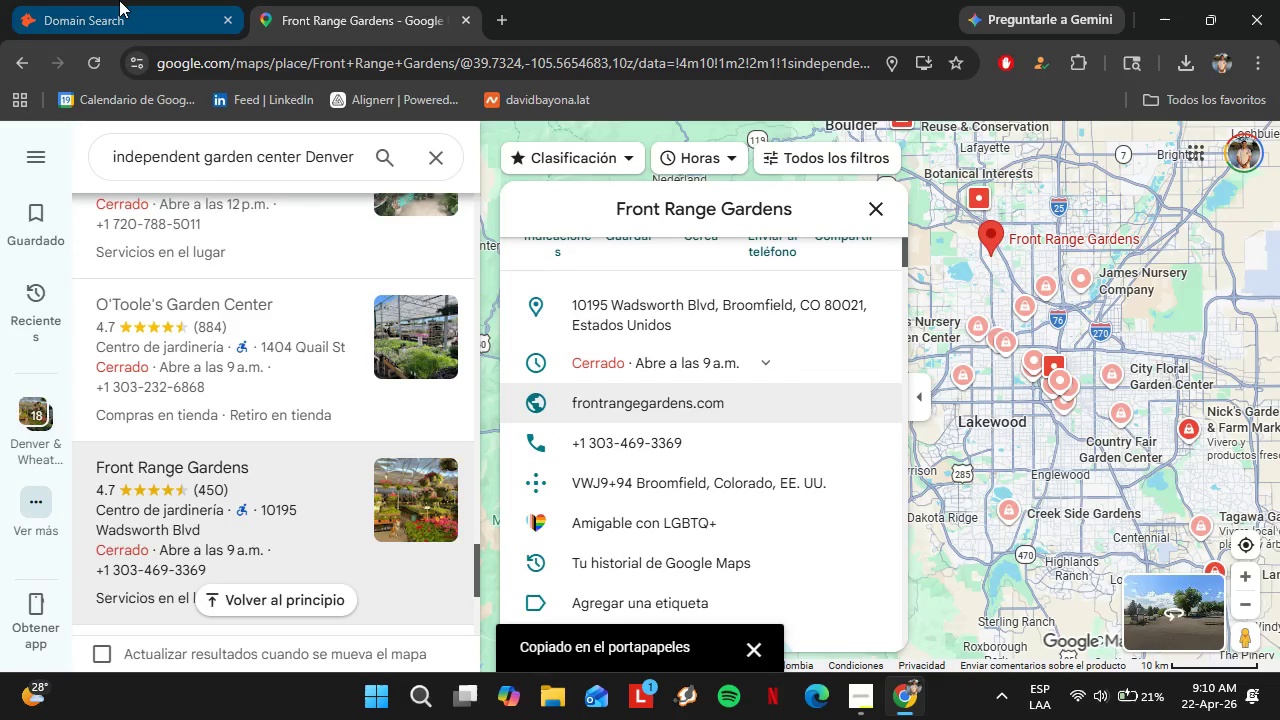 
left_click([119, 0])
 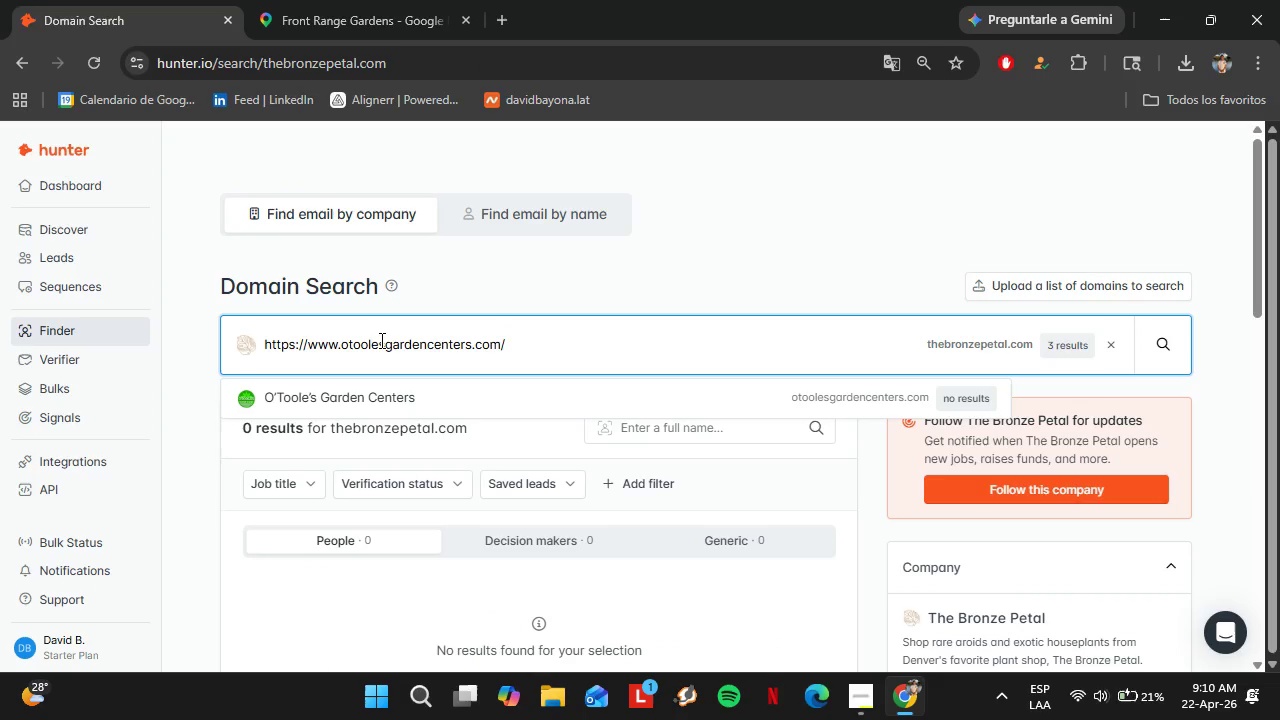 
left_click([380, 340])
 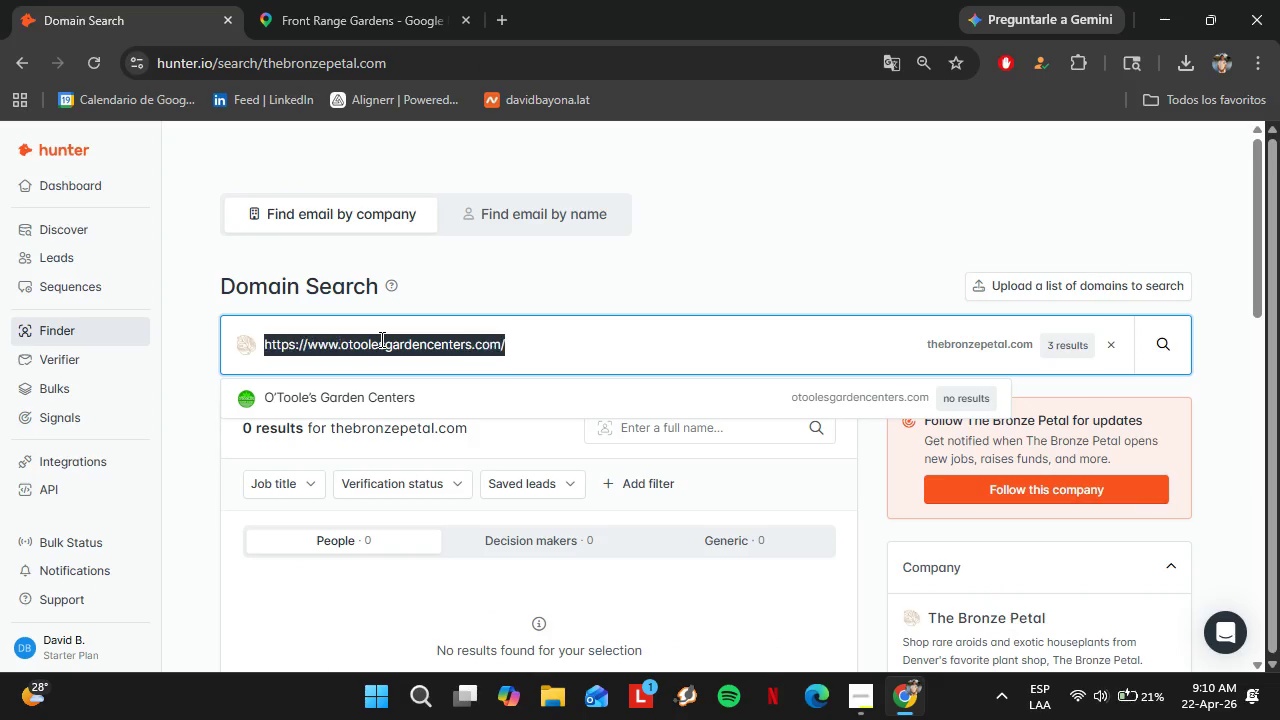 
triple_click([380, 339])
 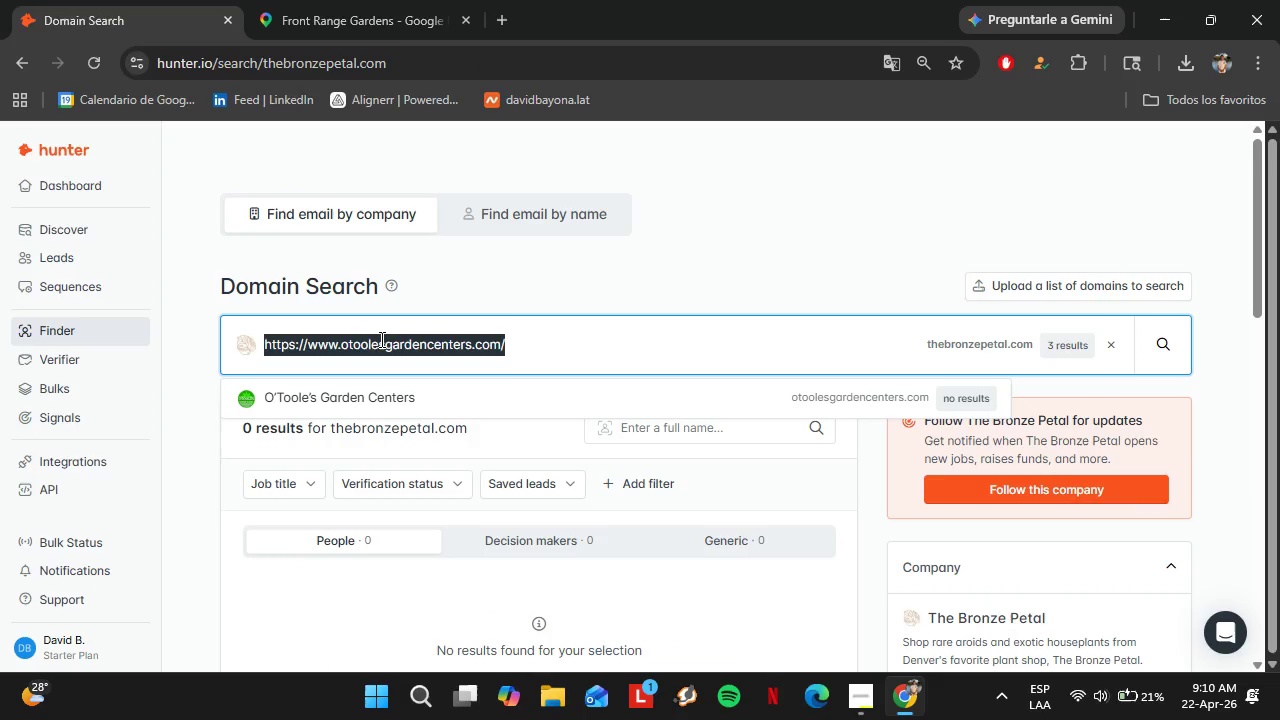 
key(Control+V)
 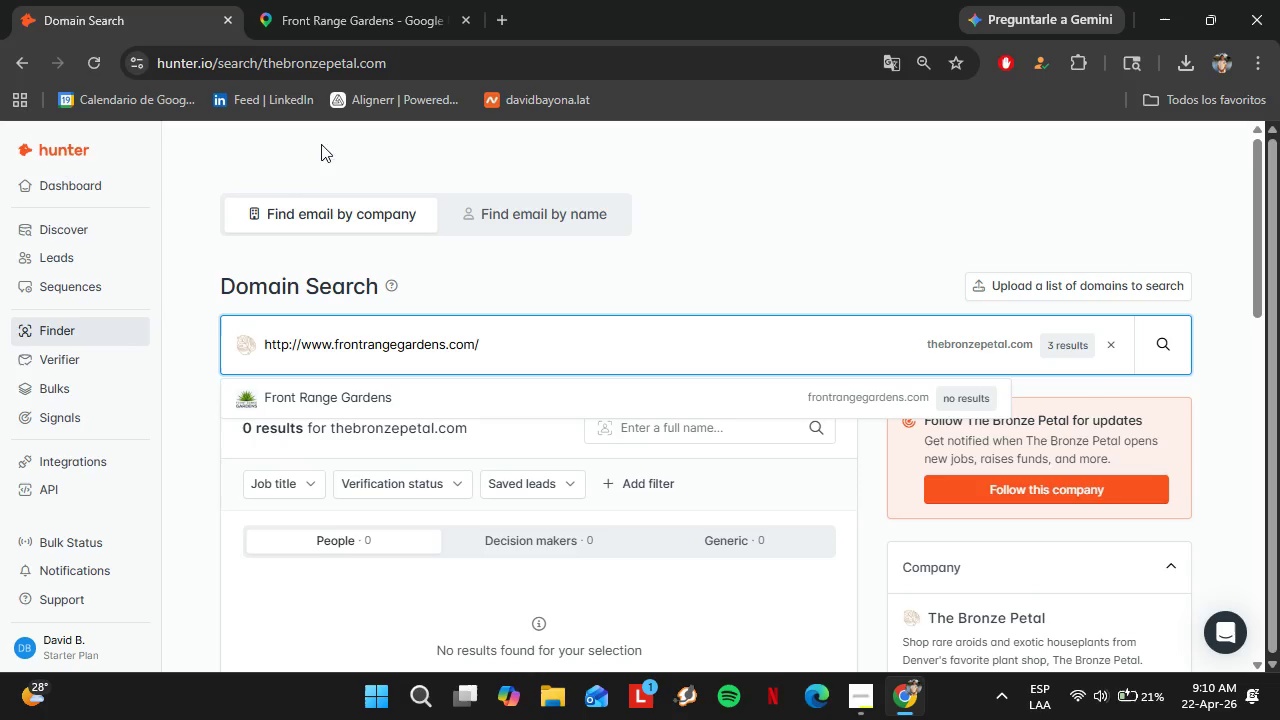 
left_click([288, 0])
 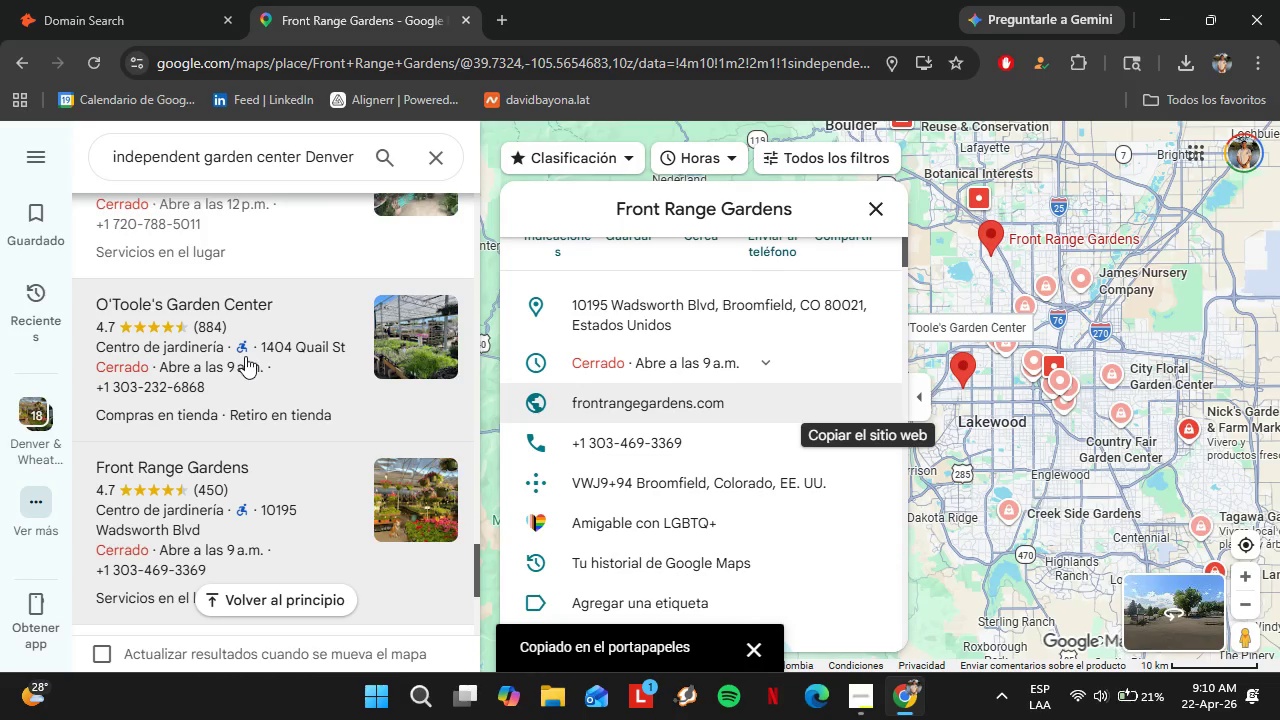 
scroll: coordinate [245, 391], scroll_direction: down, amount: 3.0
 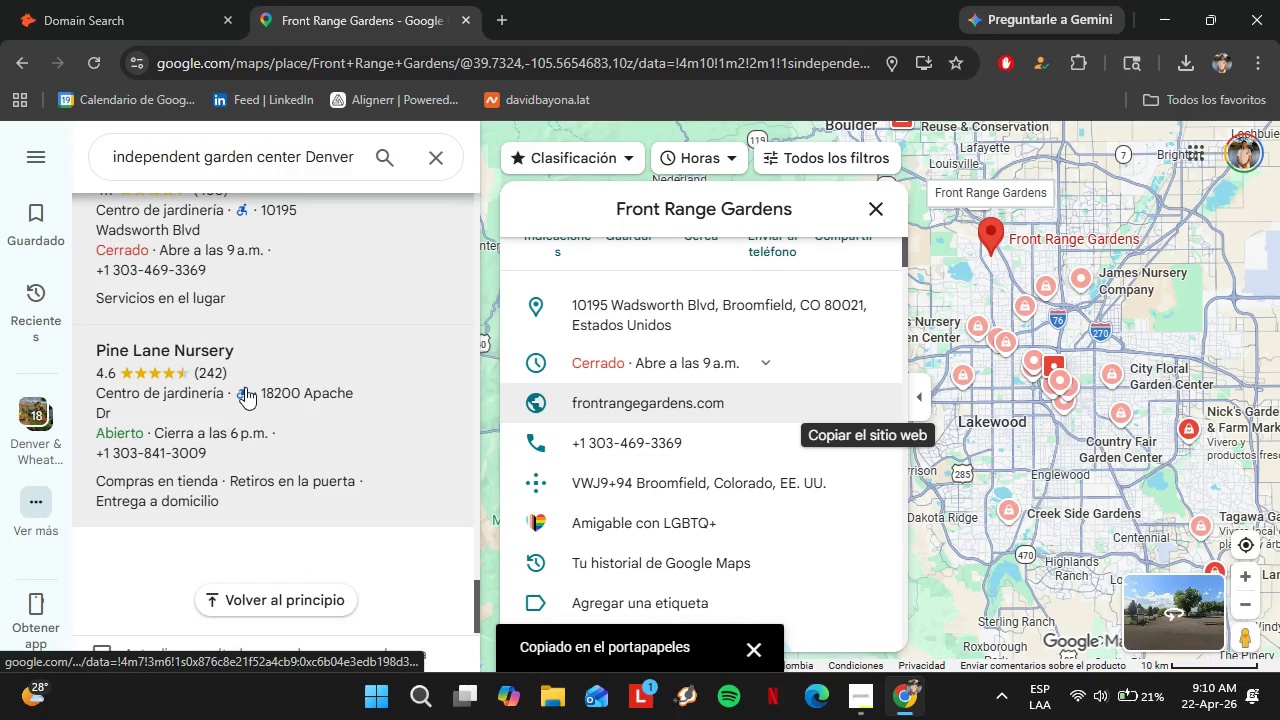 
left_click([243, 375])
 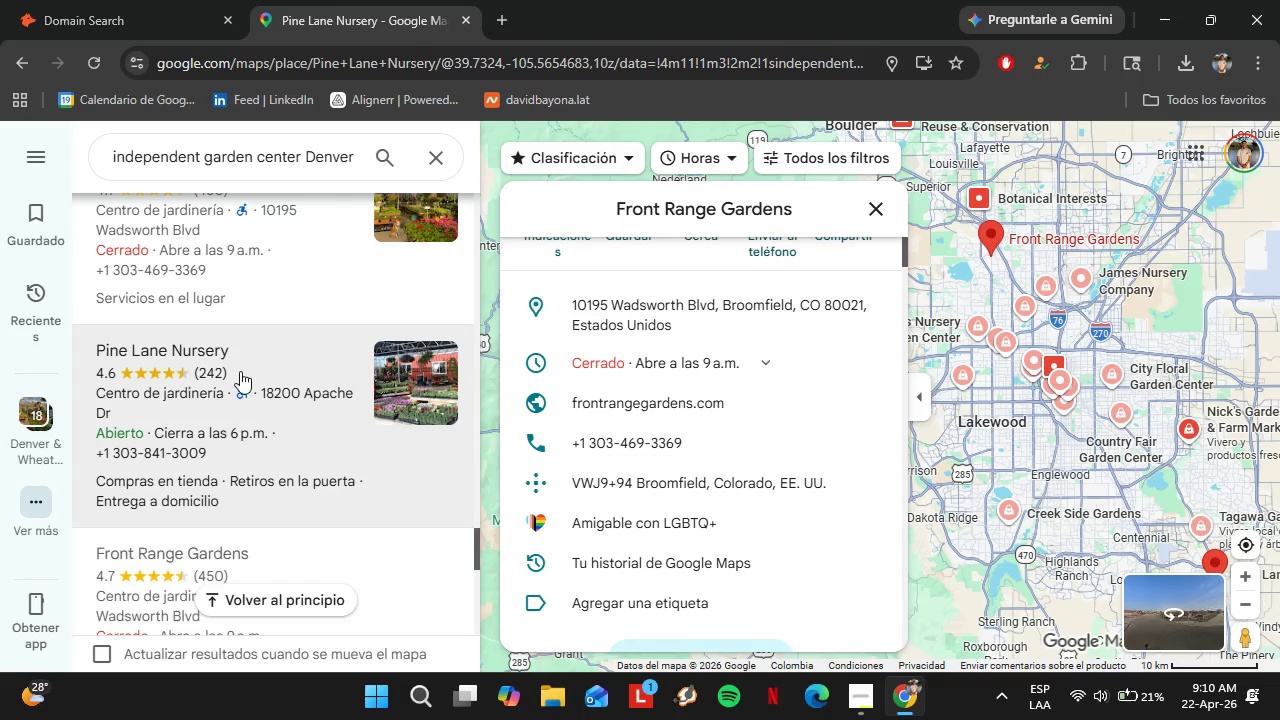 
left_click([224, 351])
 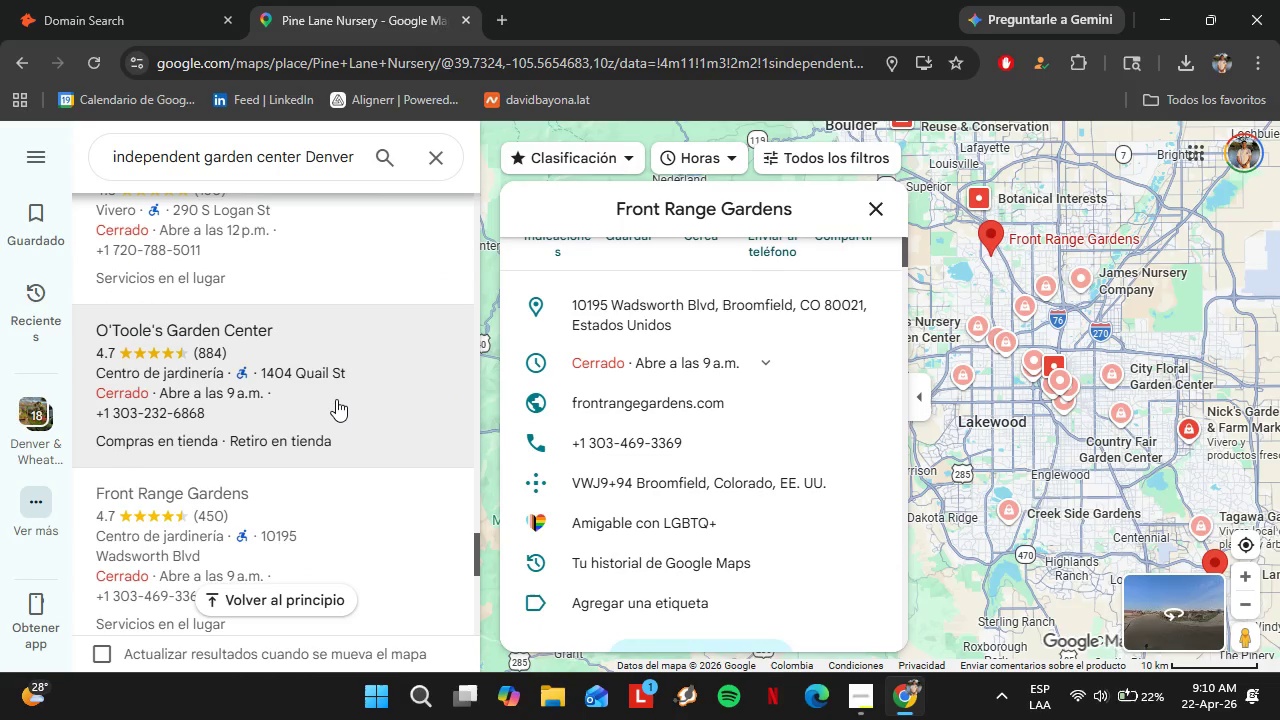 
scroll: coordinate [764, 454], scroll_direction: down, amount: 5.0
 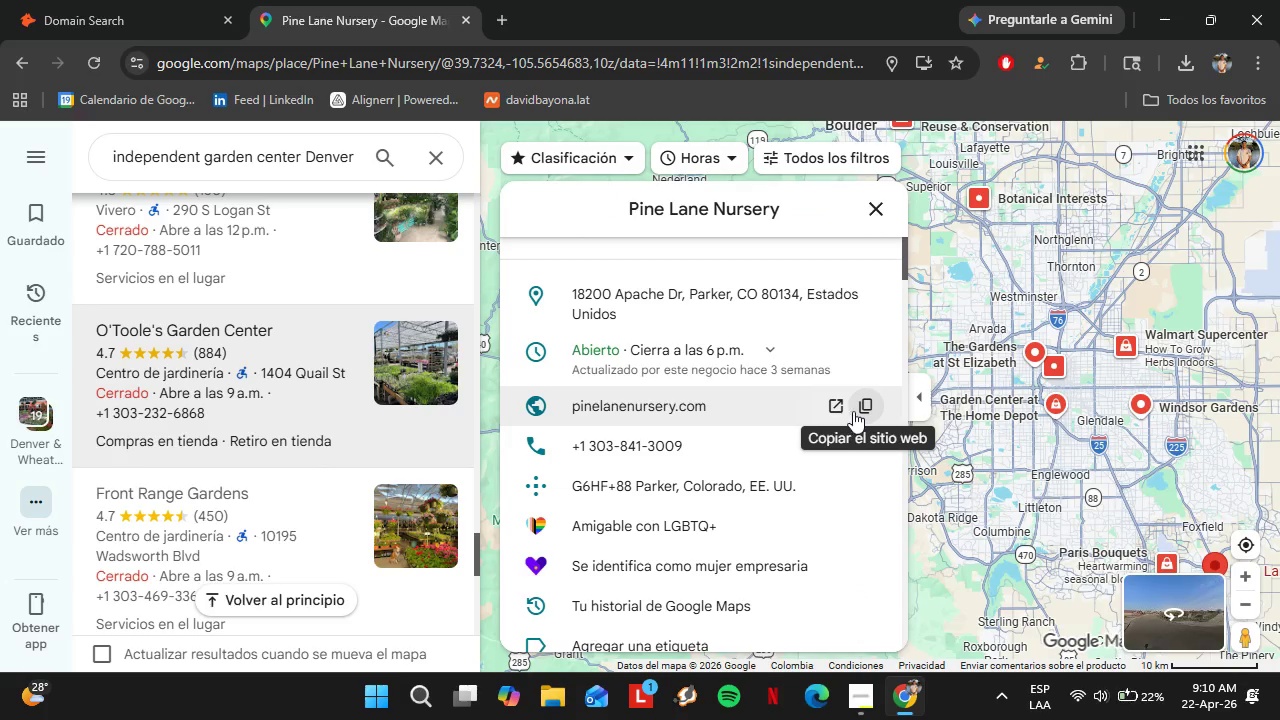 
left_click([854, 411])
 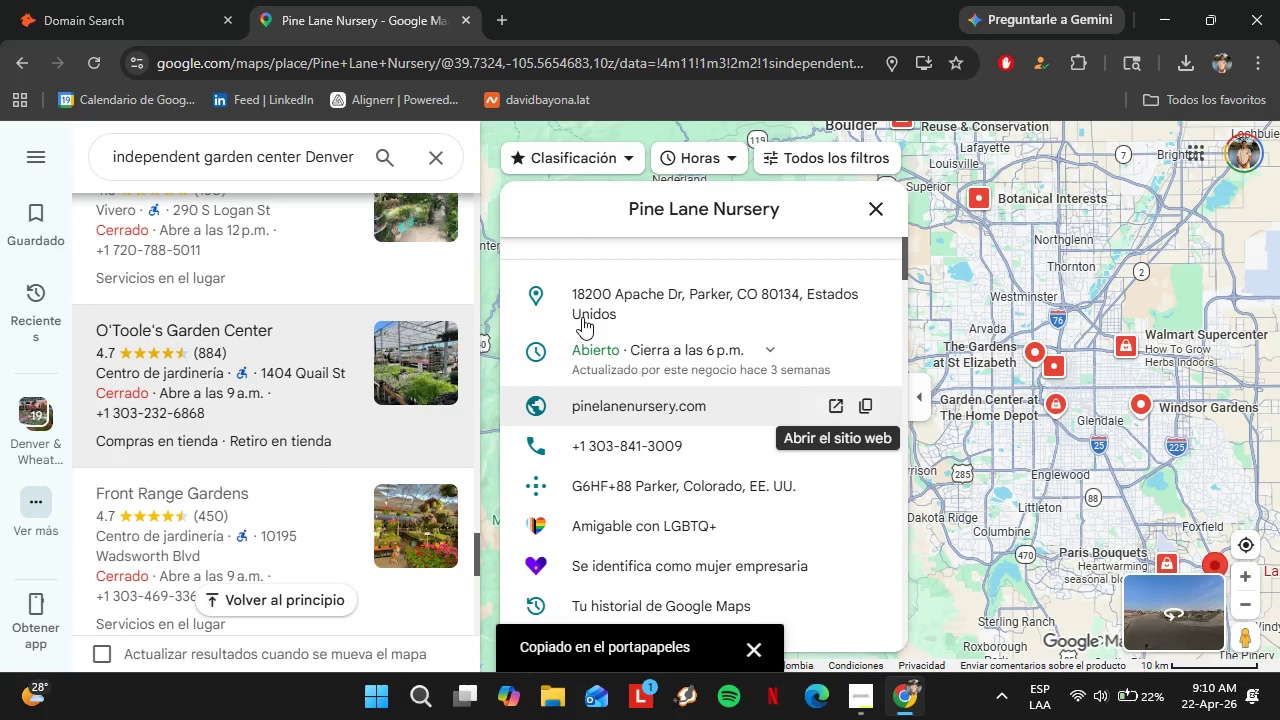 
left_click([92, 0])
 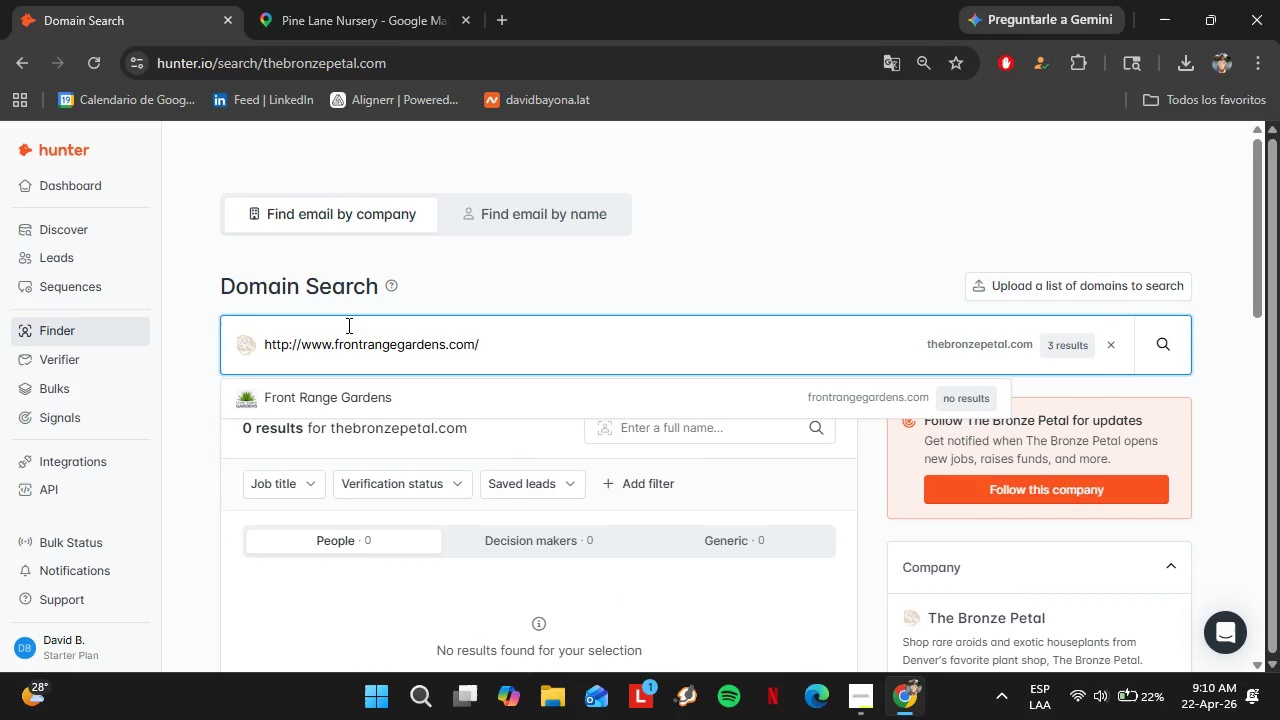 
double_click([350, 330])
 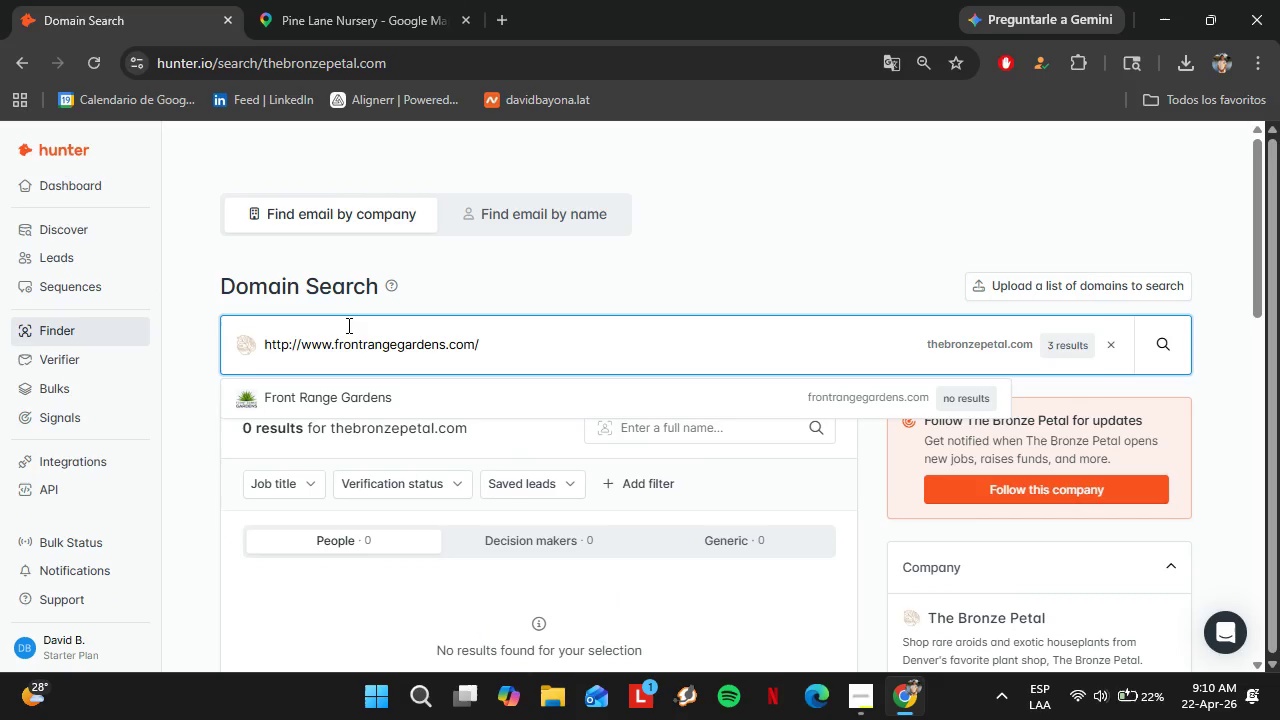 
key(Control+V)
 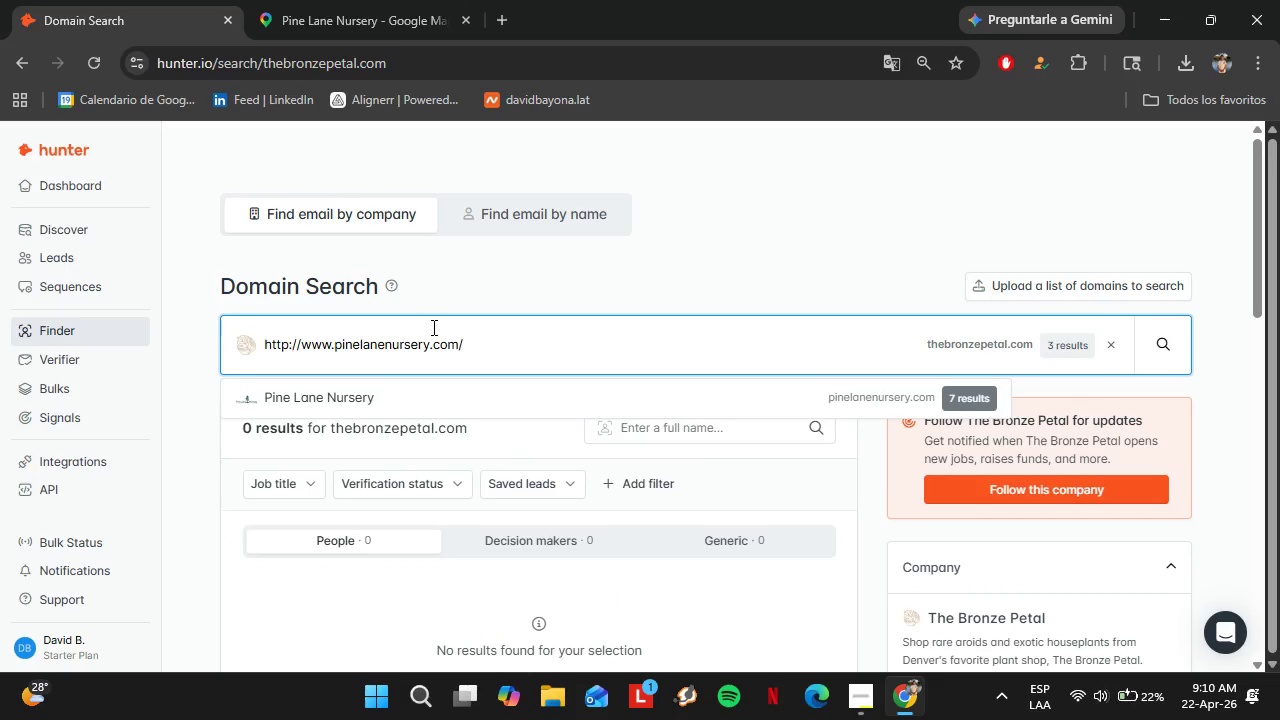 
key(Enter)
 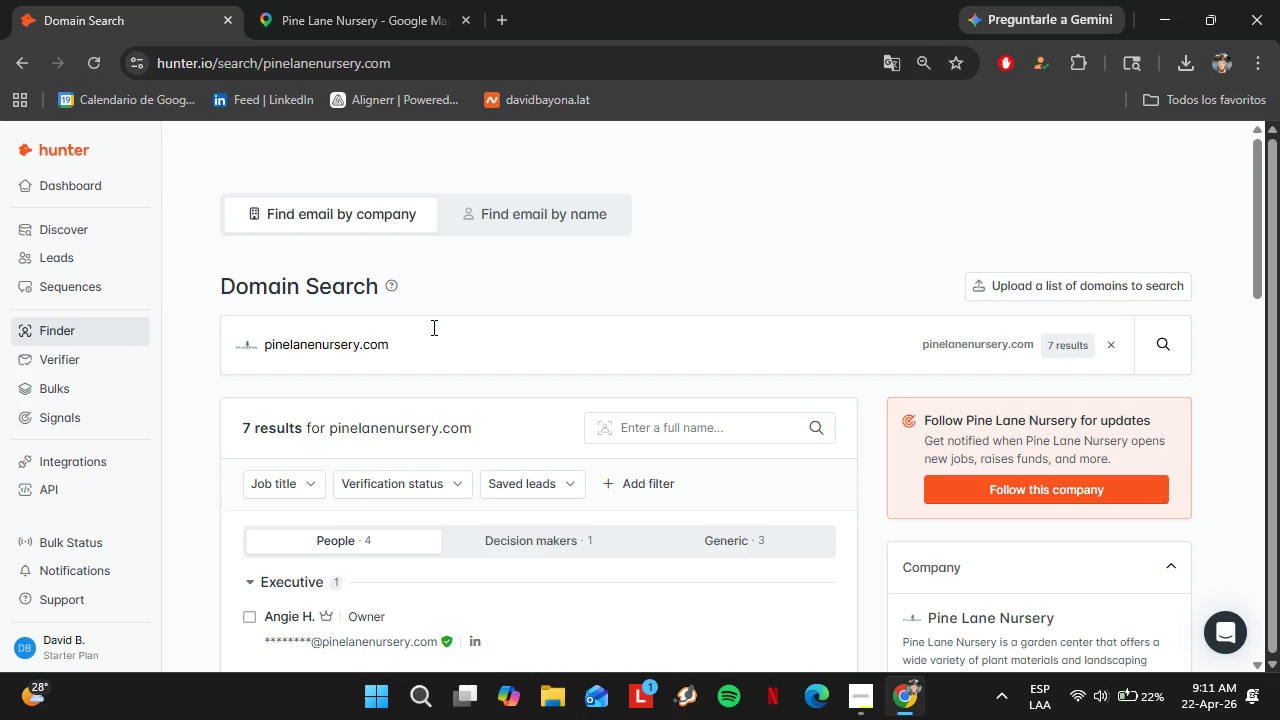 
wait(25.99)
 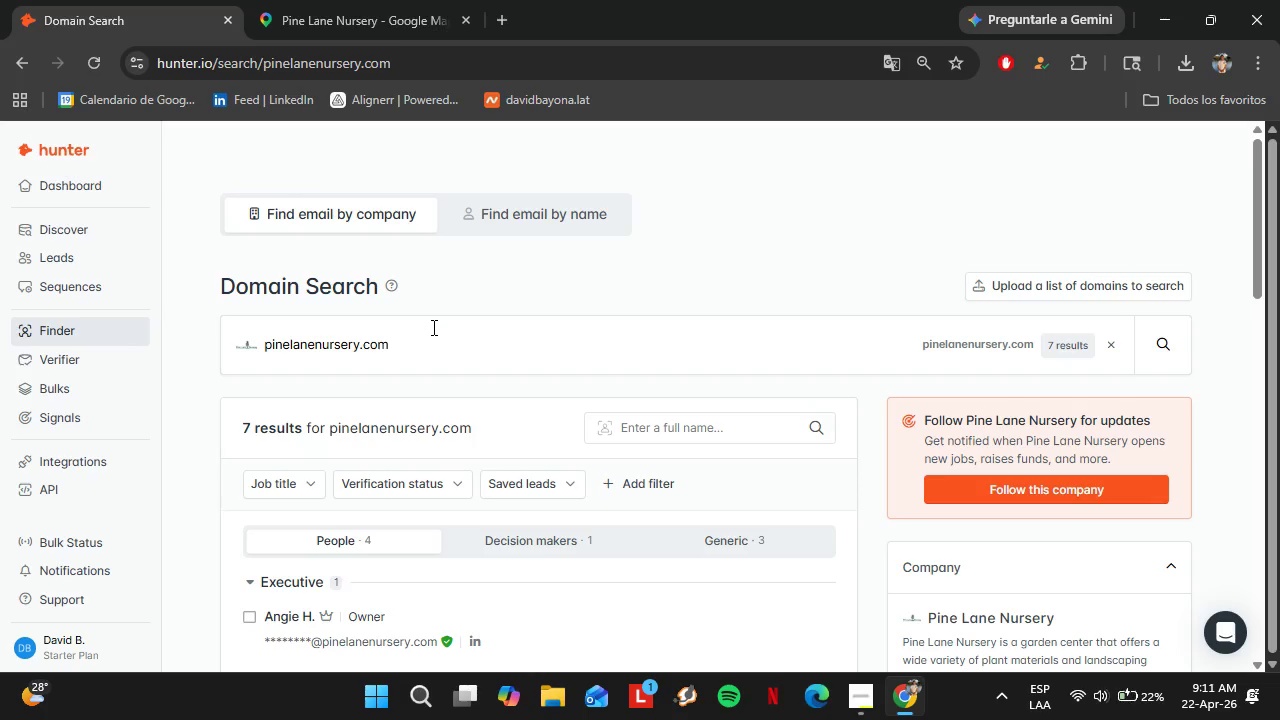 
scroll: coordinate [576, 440], scroll_direction: down, amount: 1.0
 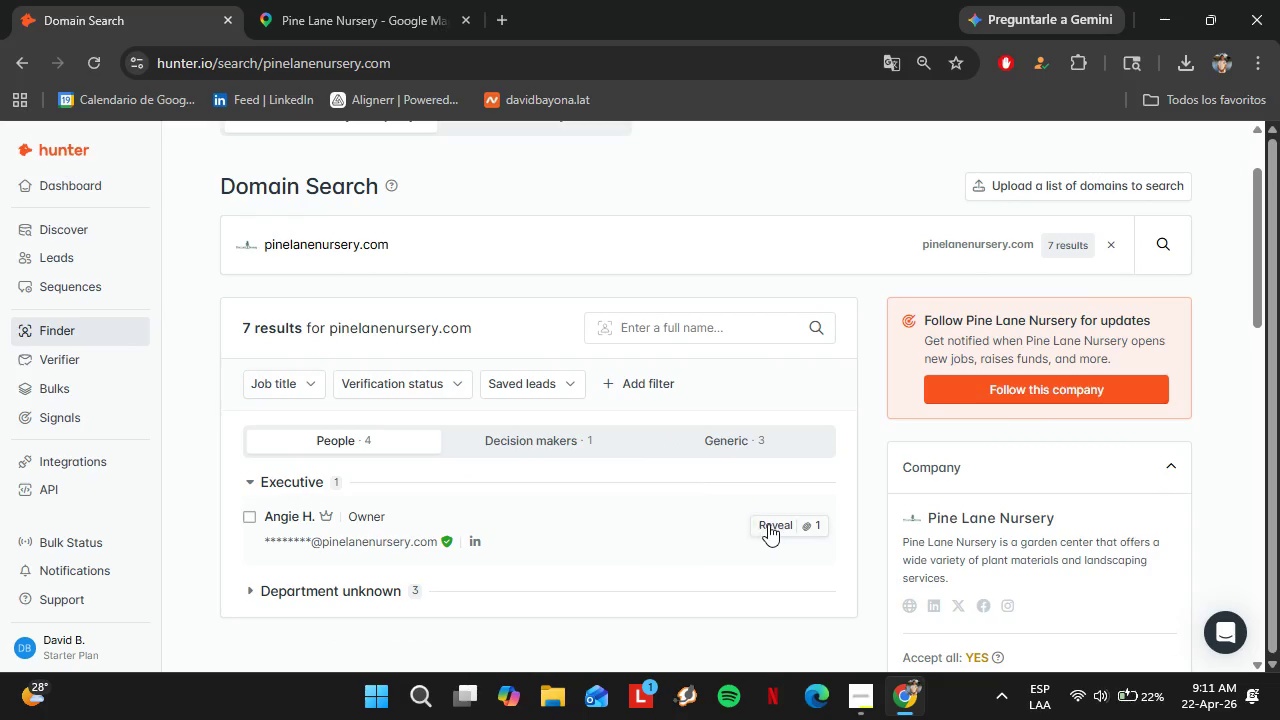 
left_click([768, 524])
 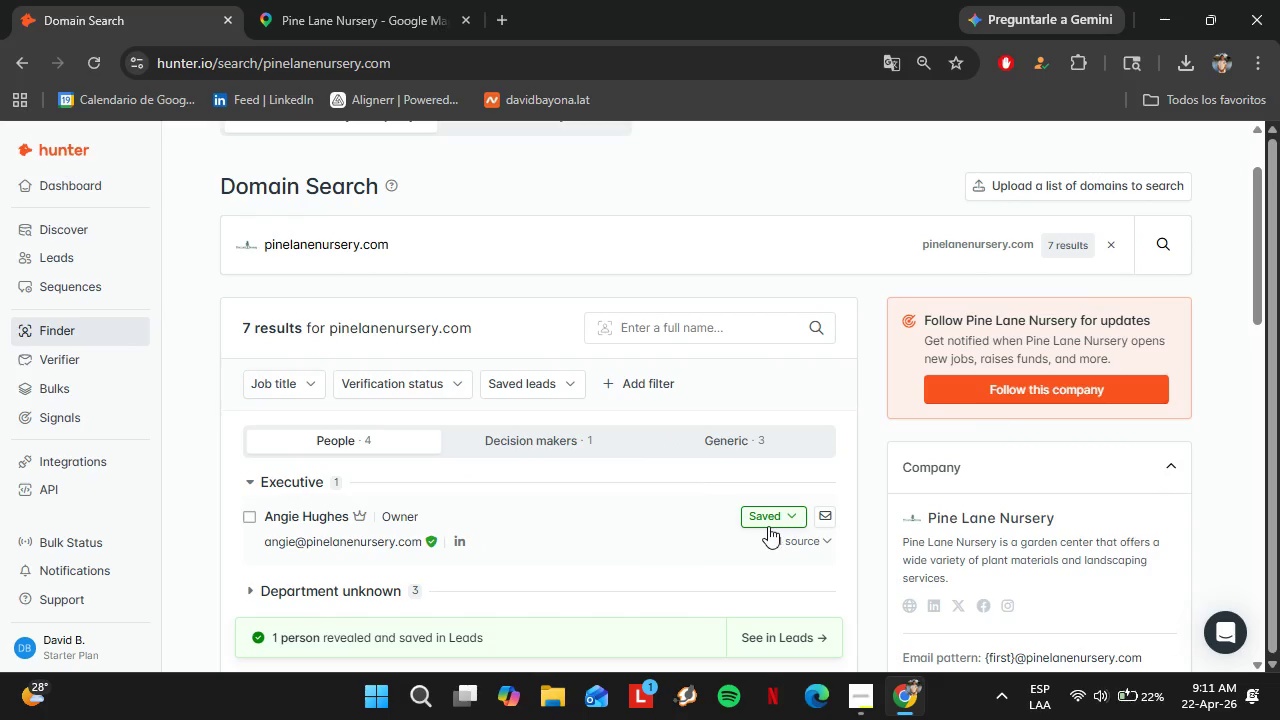 
left_click([778, 522])
 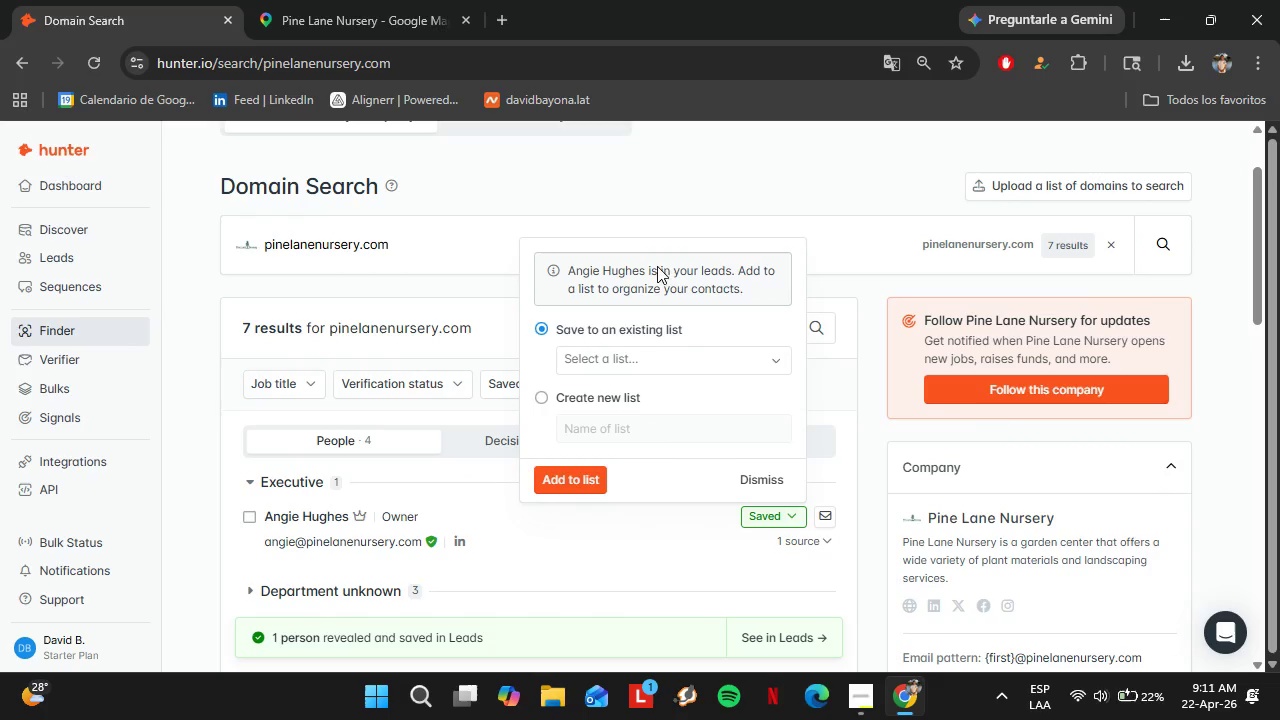 
left_click([691, 359])
 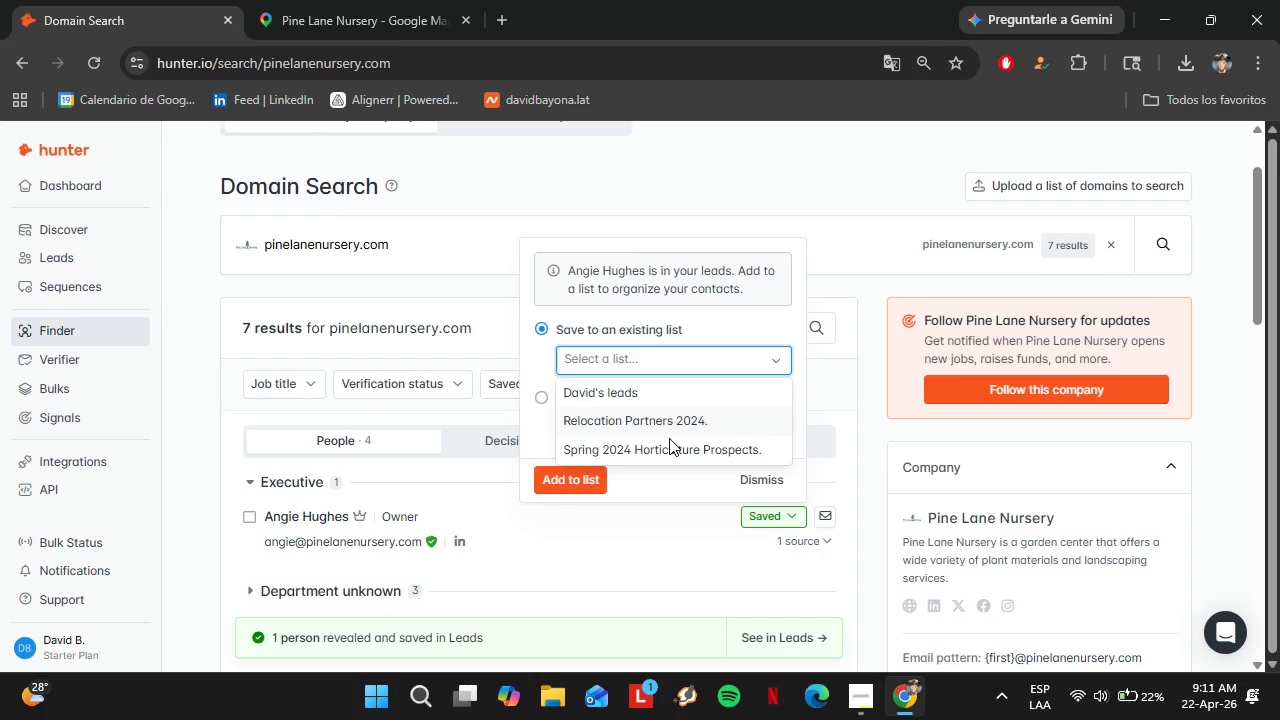 
left_click([668, 443])
 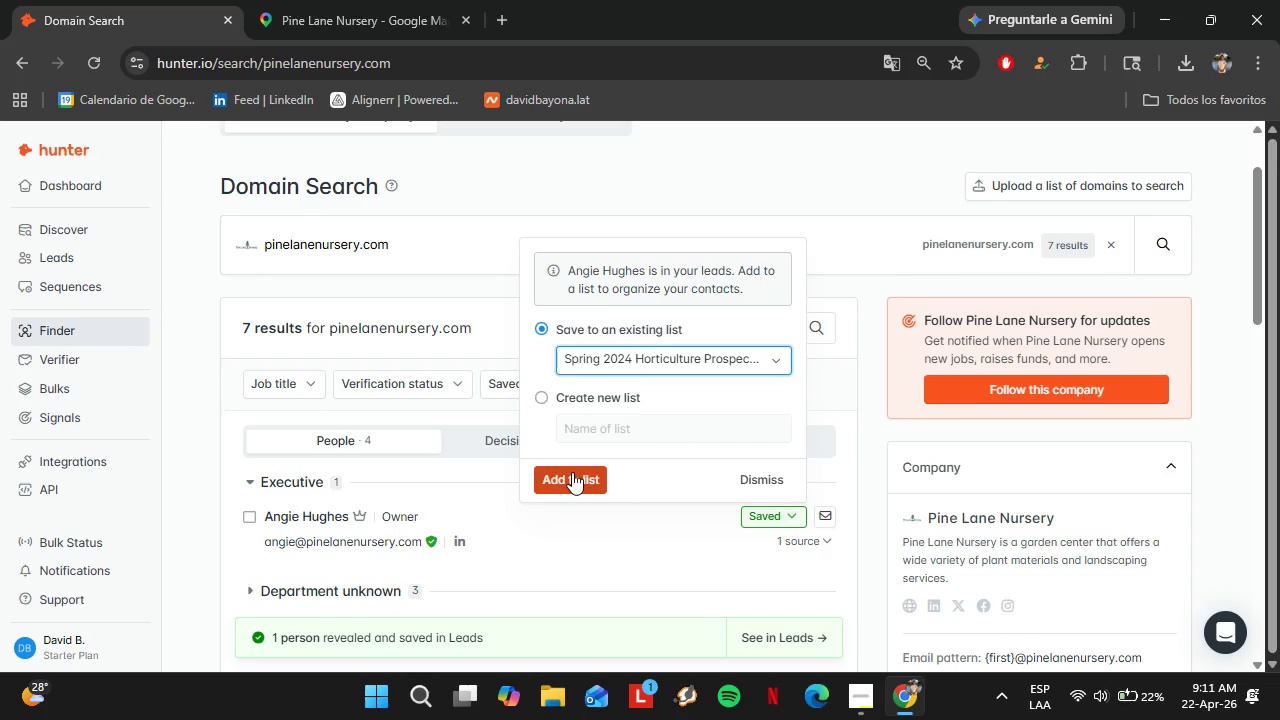 
left_click([571, 471])
 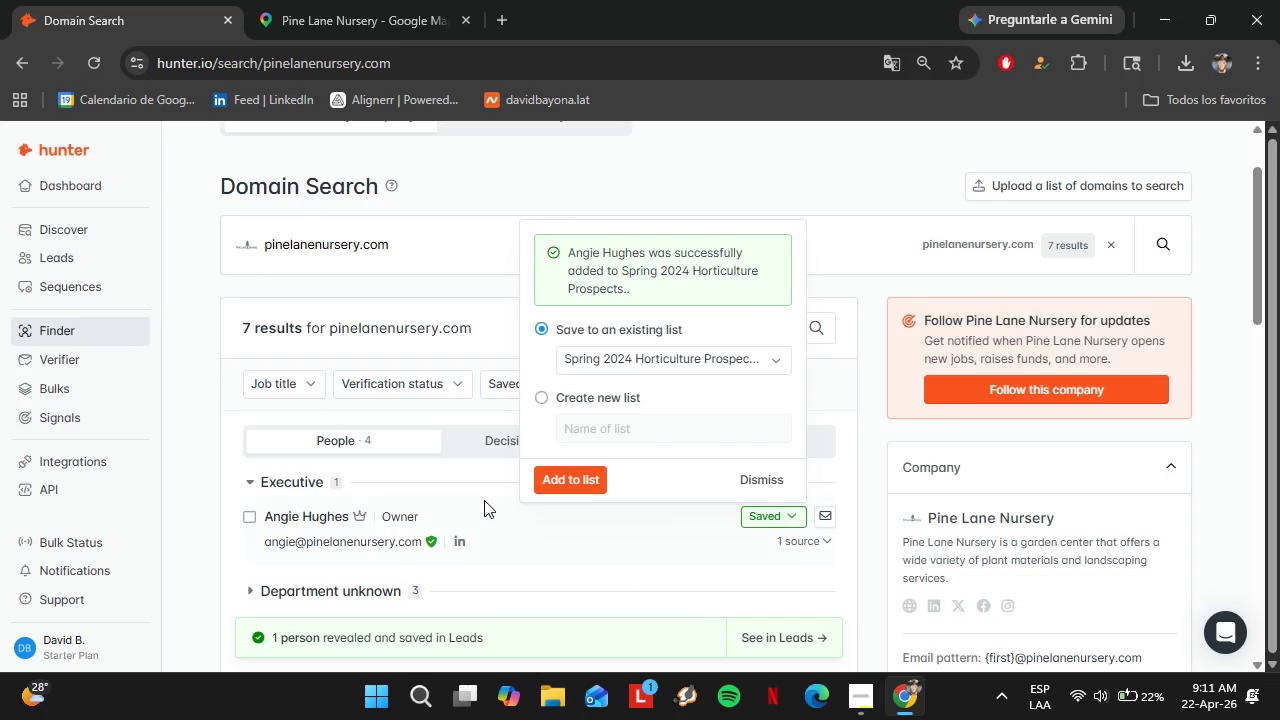 
left_click([483, 495])
 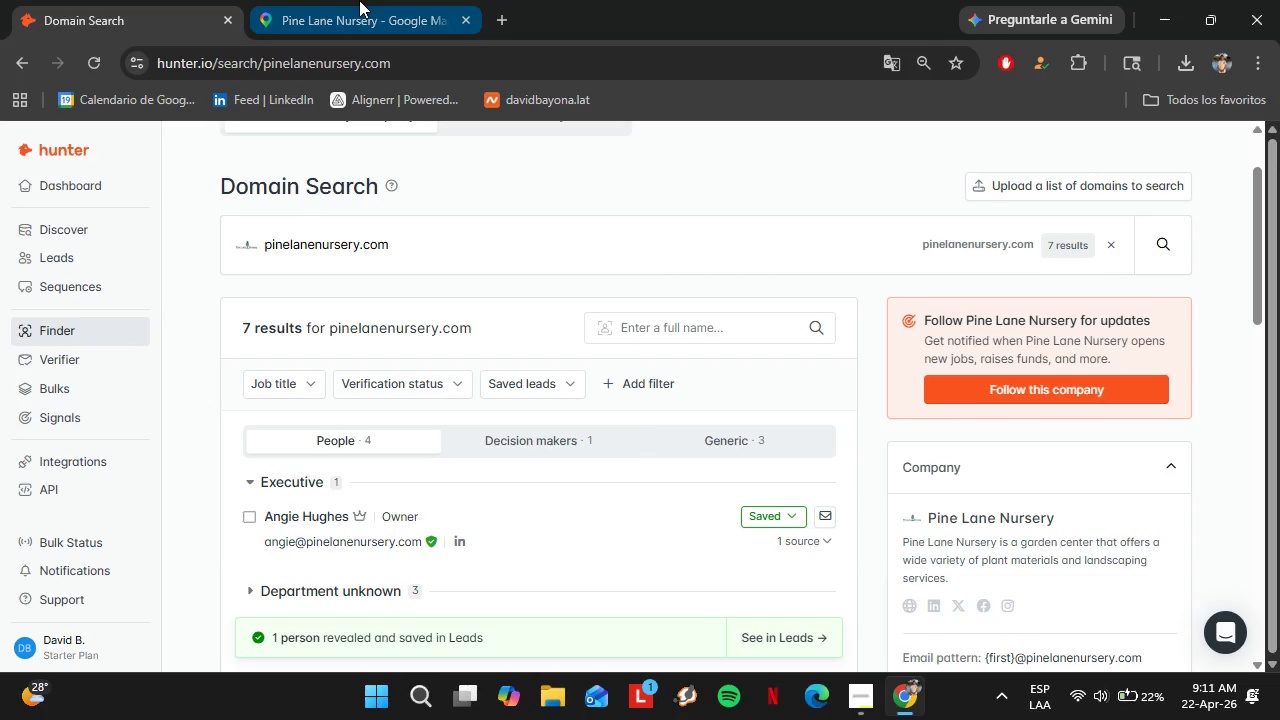 
left_click([359, 0])
 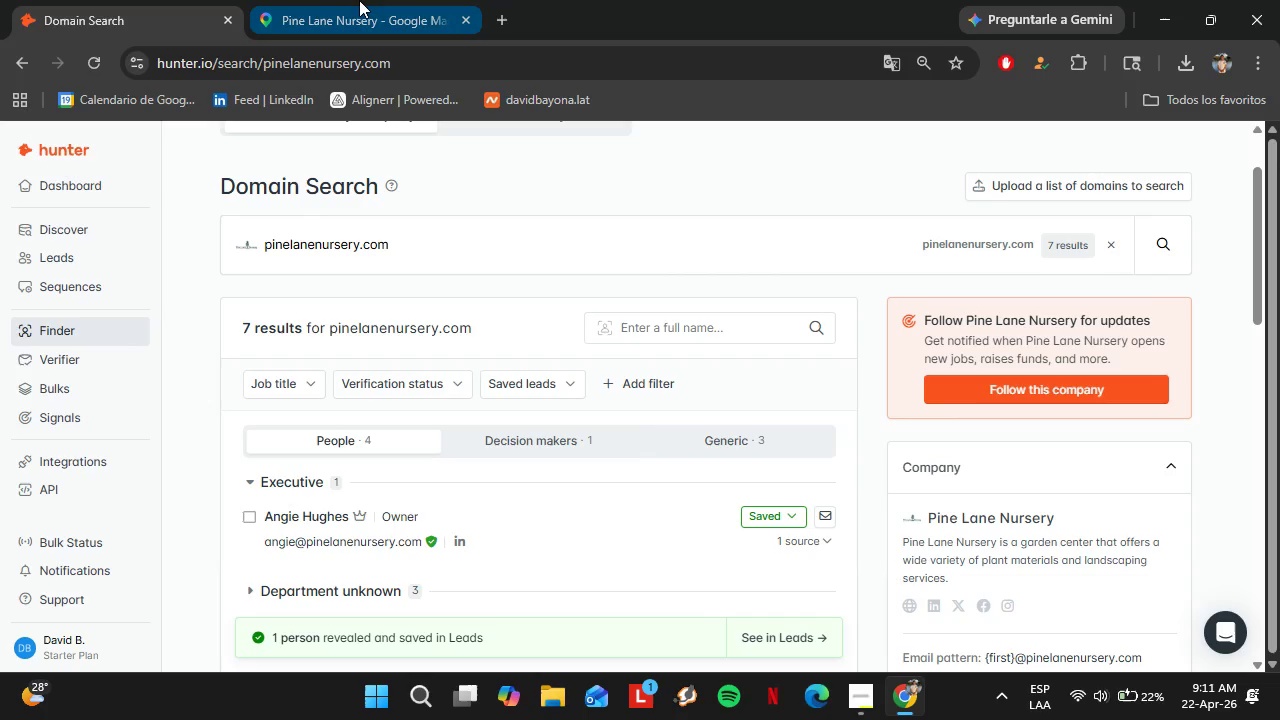 
scroll: coordinate [296, 347], scroll_direction: down, amount: 1.0
 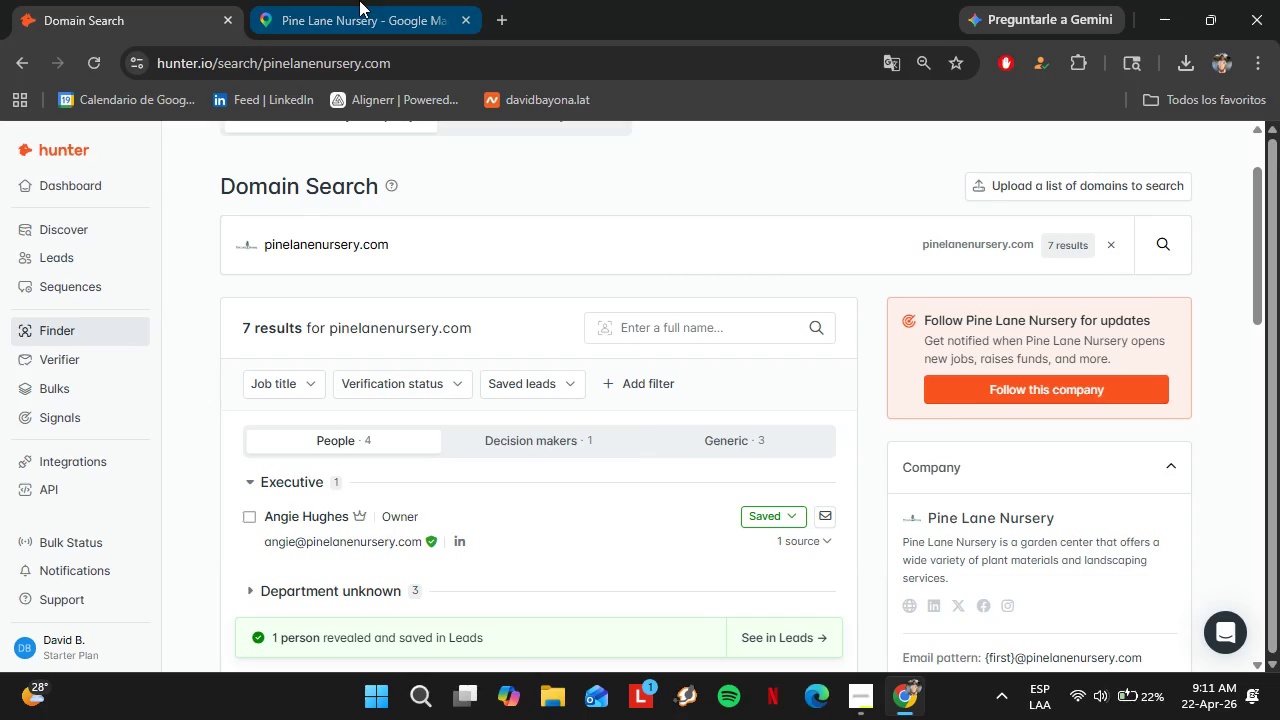 
left_click([312, 471])
 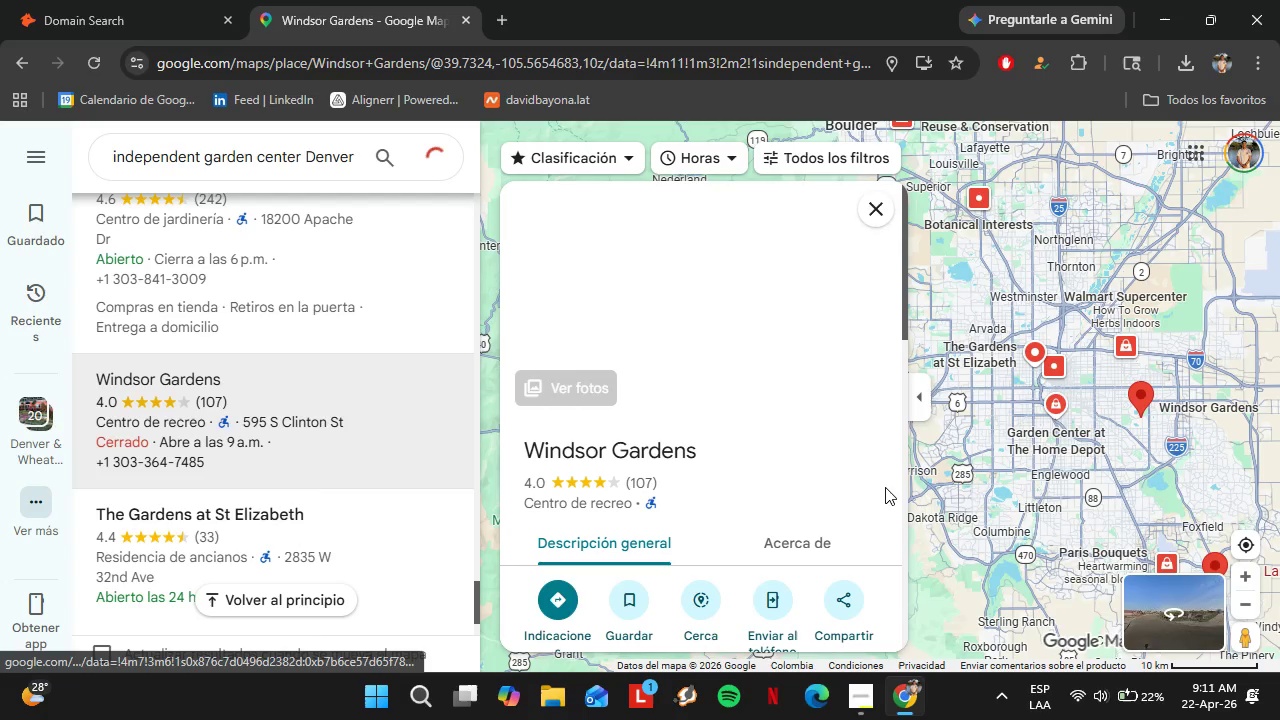 
scroll: coordinate [706, 417], scroll_direction: down, amount: 8.0
 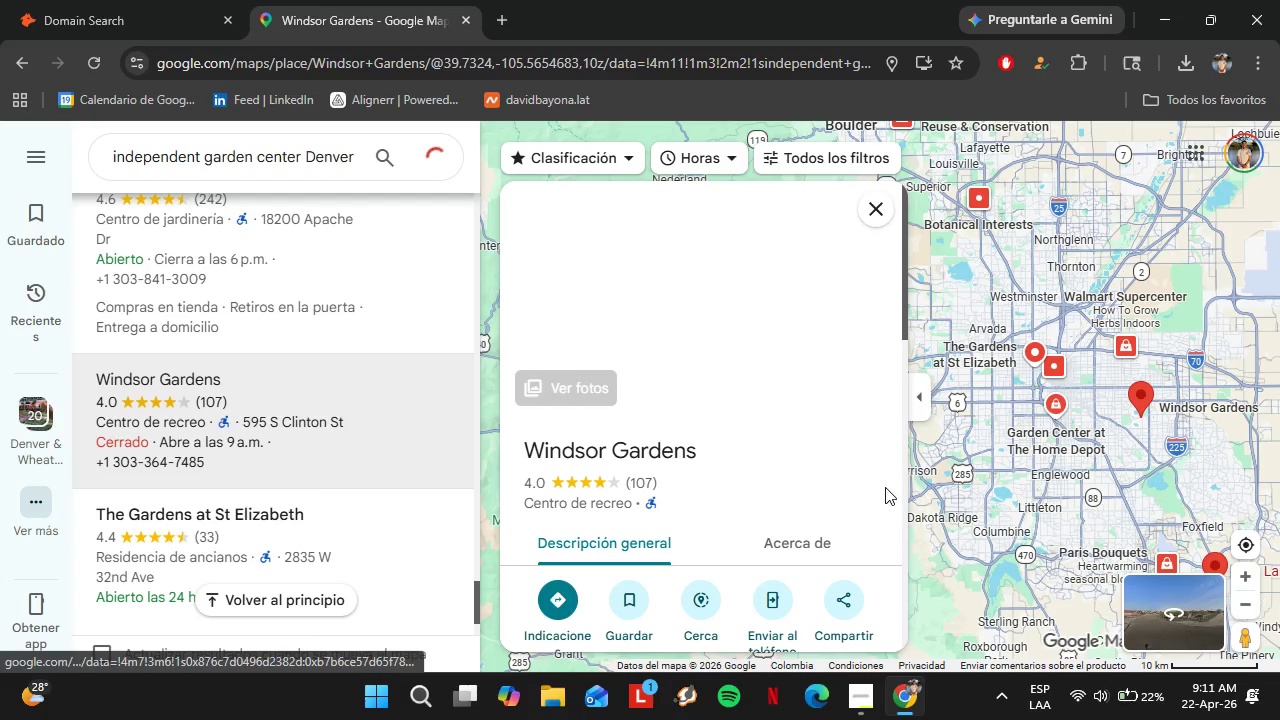 
left_click([858, 447])
 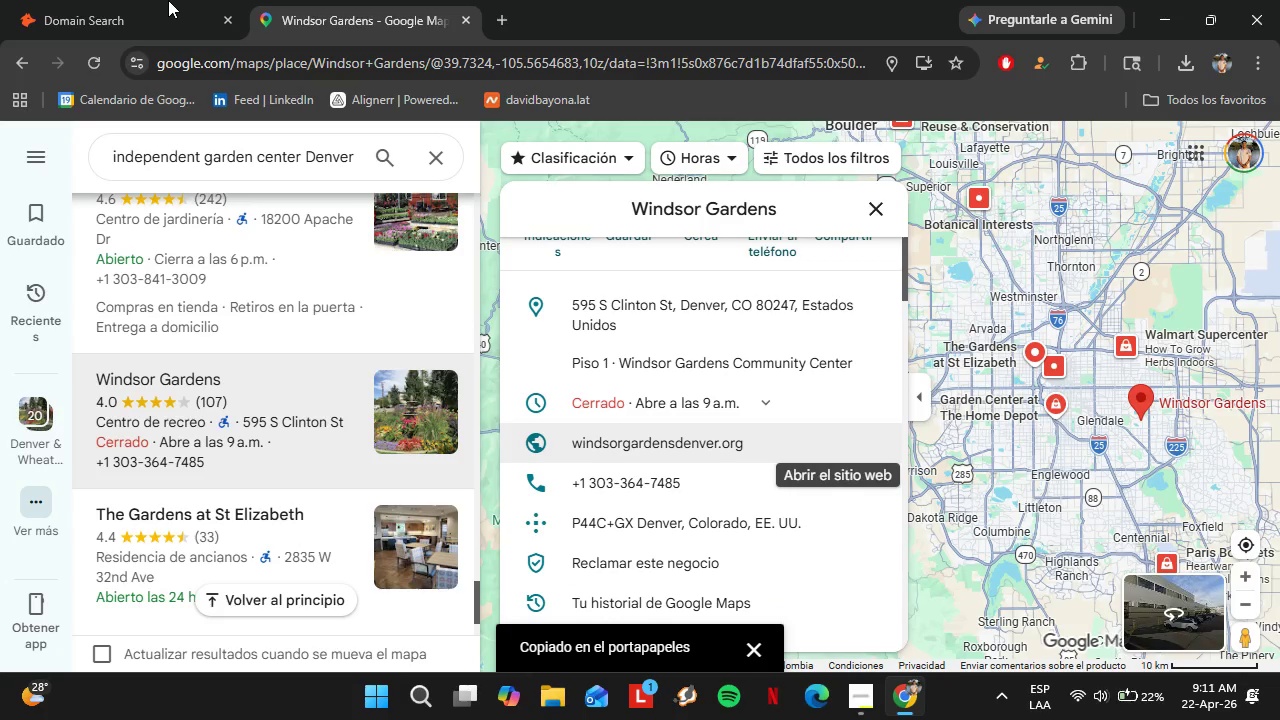 
left_click([158, 0])
 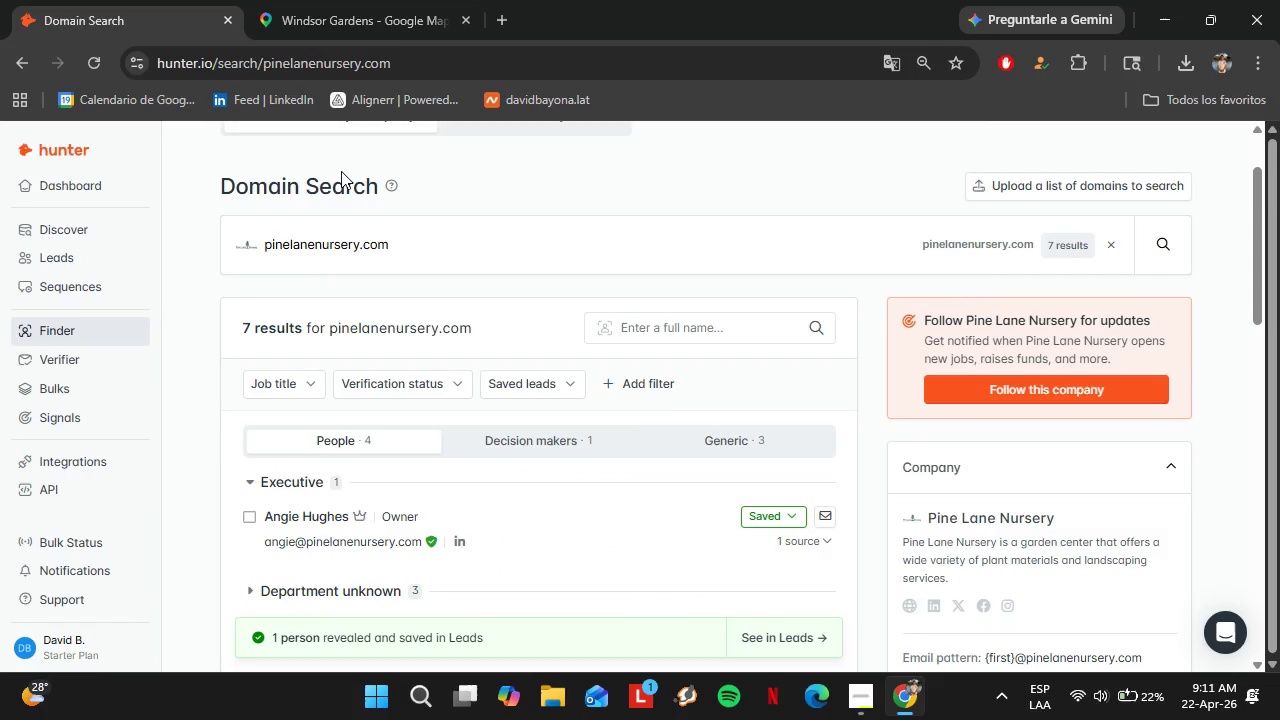 
left_click_drag(start_coordinate=[407, 263], to_coordinate=[222, 265])
 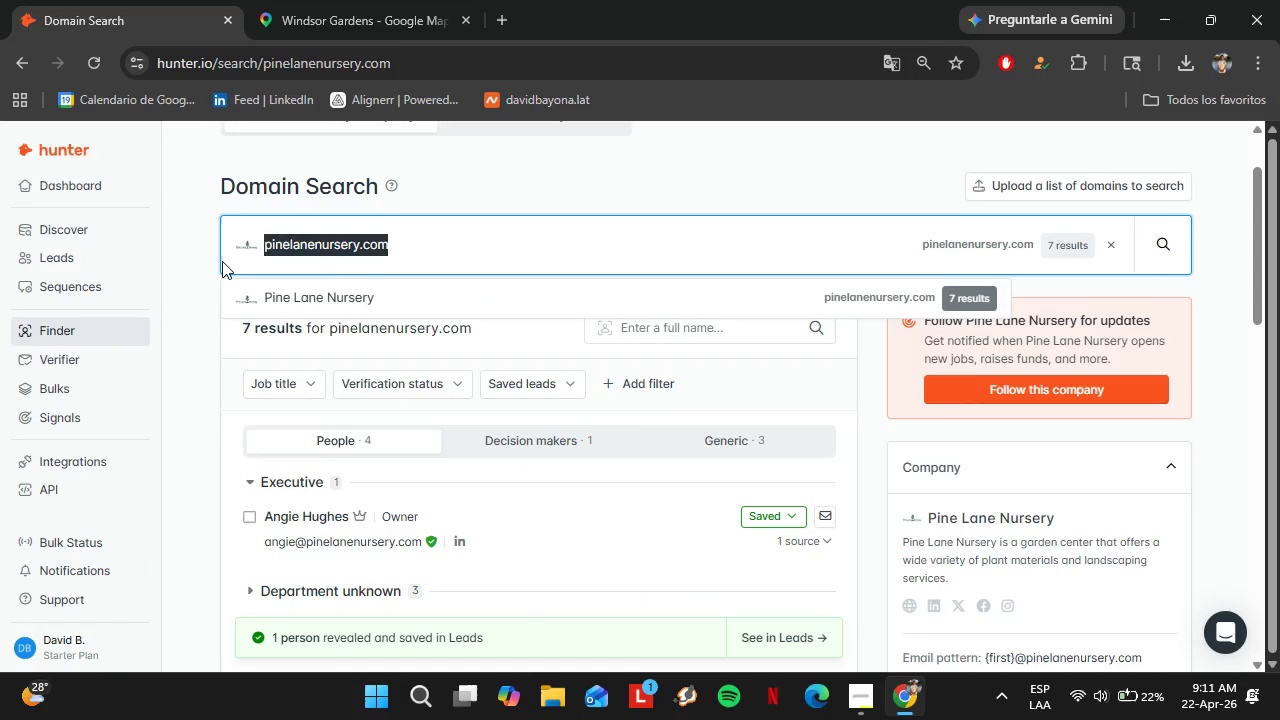 
key(Control+V)
 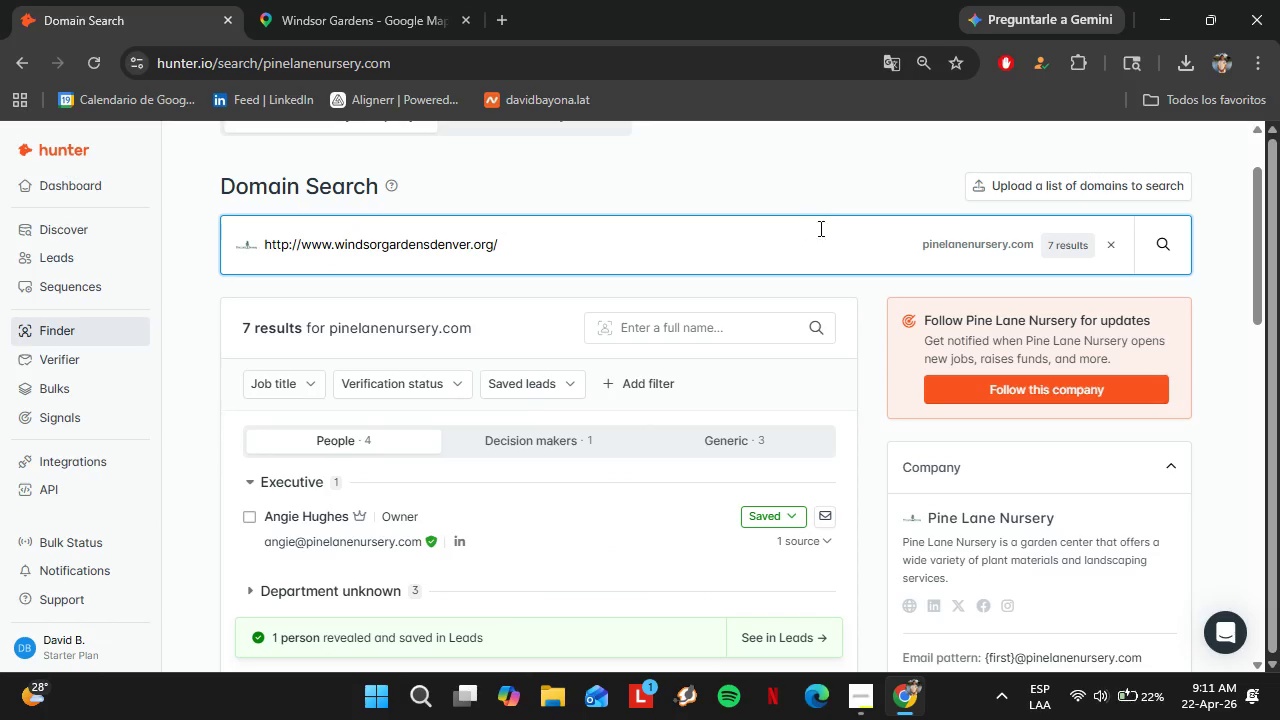 
left_click([1162, 245])
 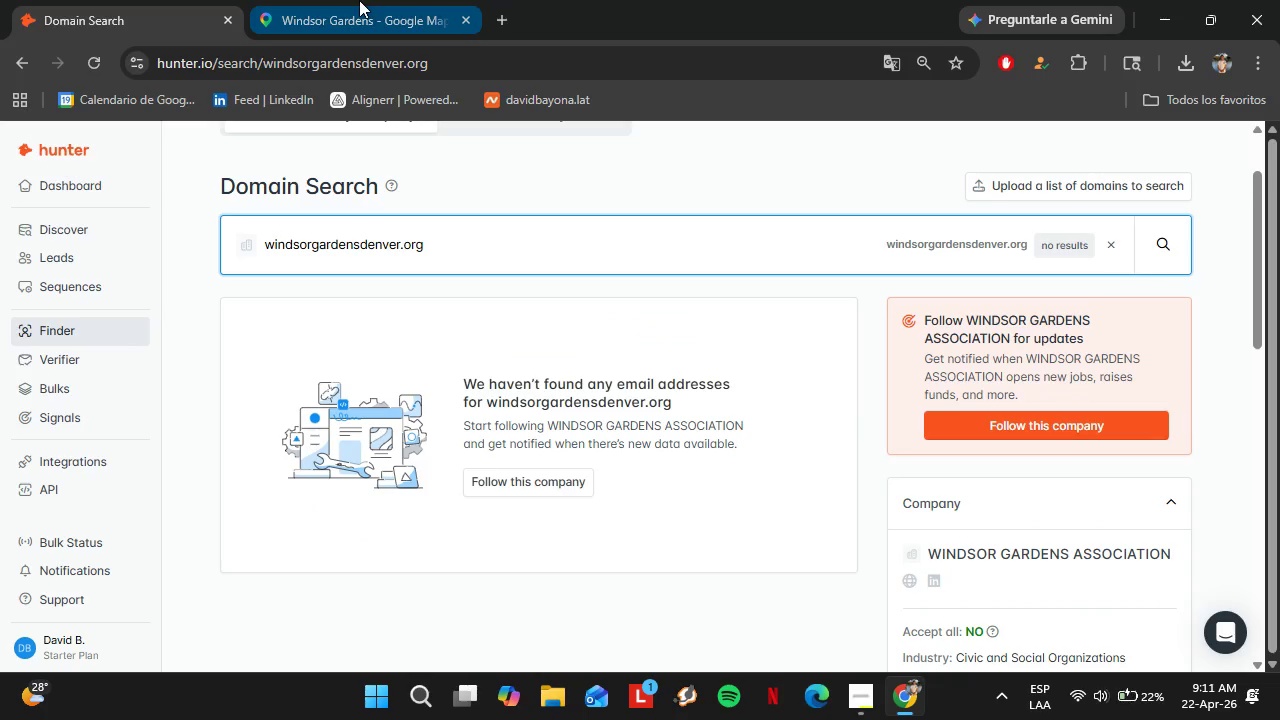 
left_click([359, 0])
 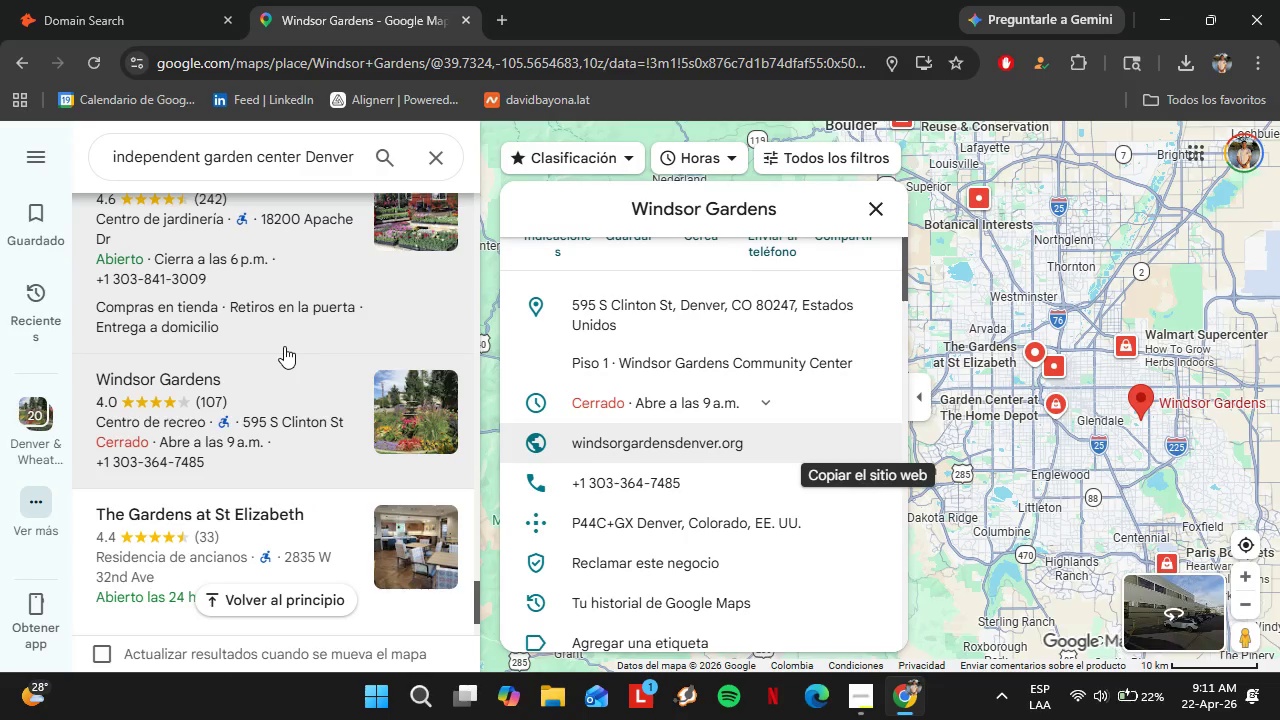 
scroll: coordinate [279, 380], scroll_direction: down, amount: 1.0
 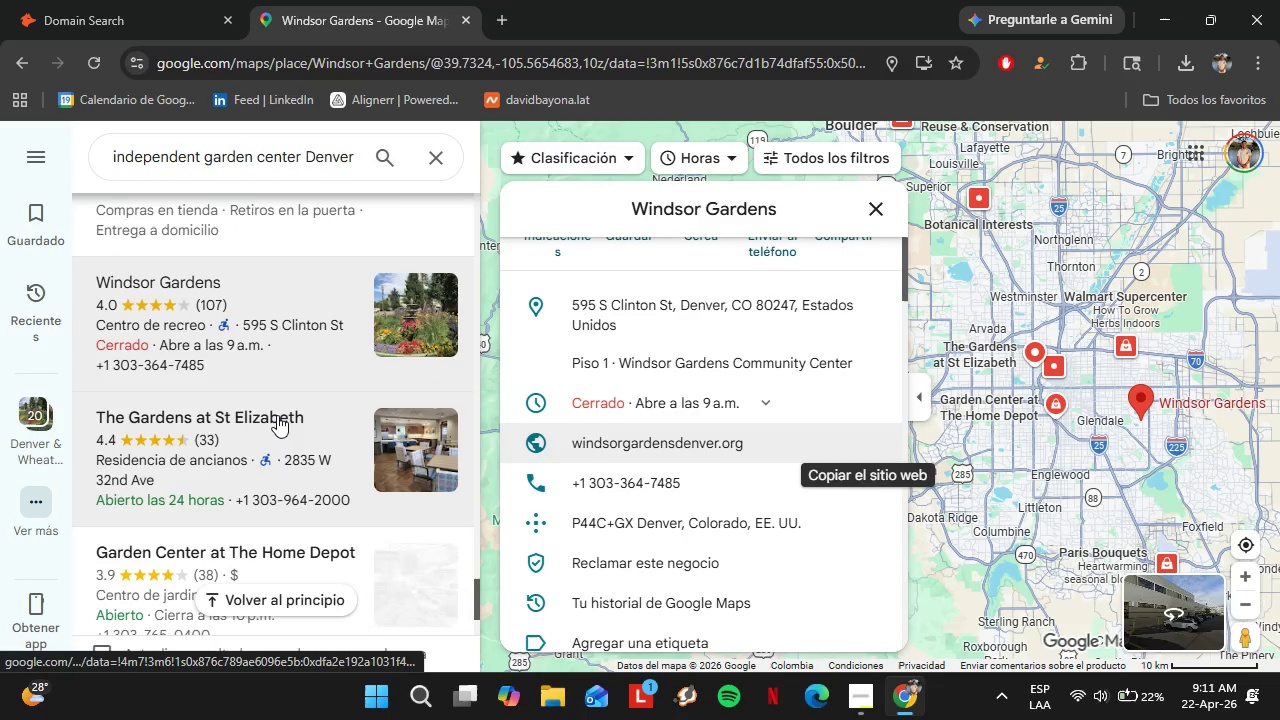 
left_click([277, 415])
 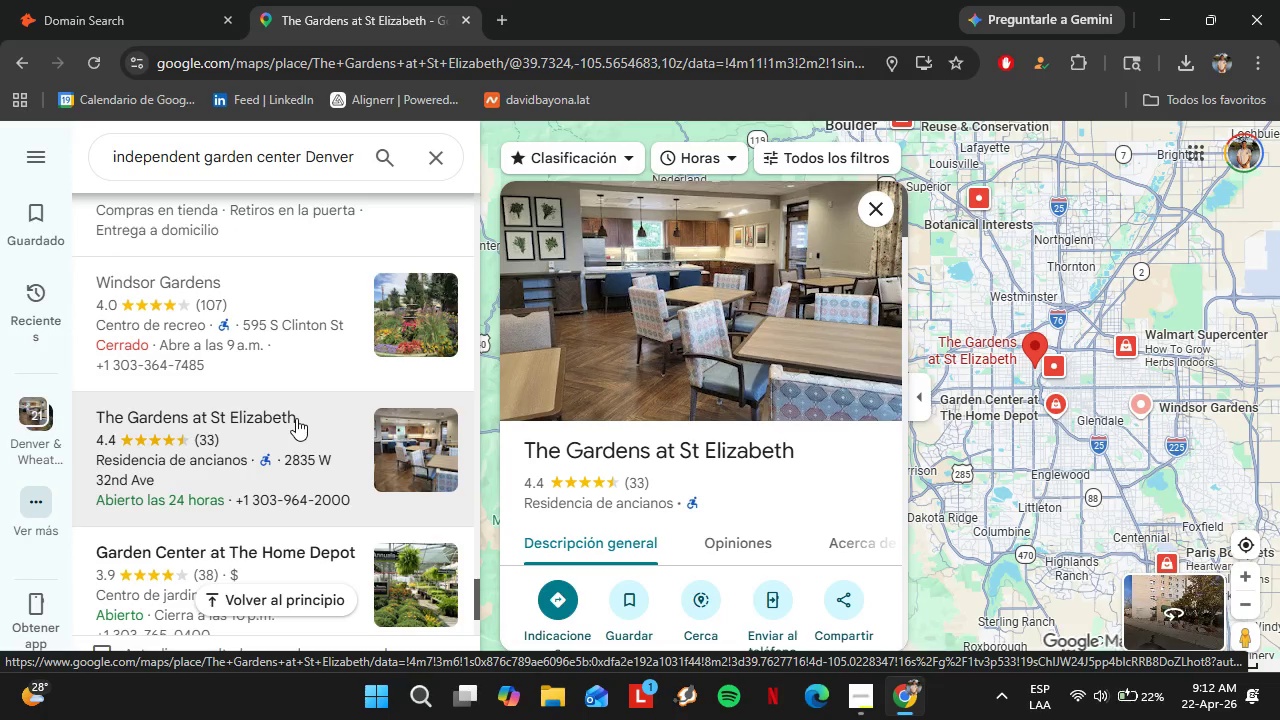 
wait(9.5)
 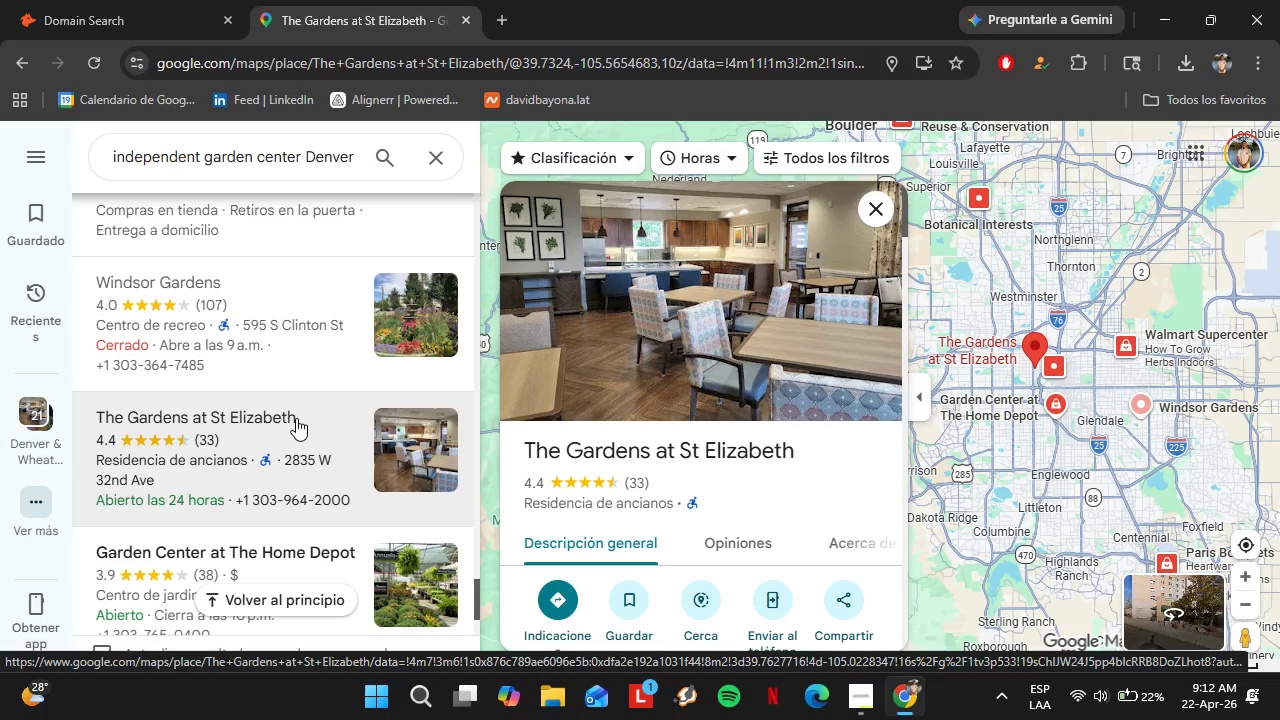 
scroll: coordinate [714, 443], scroll_direction: down, amount: 4.0
 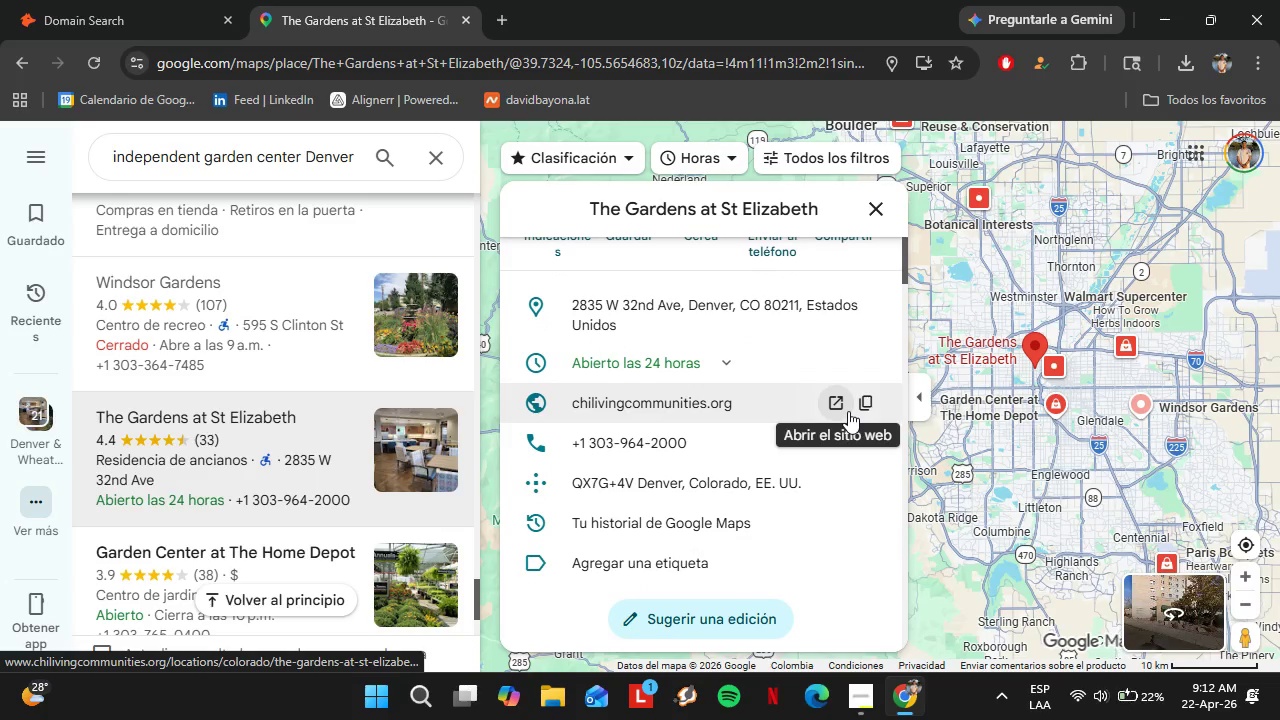 
left_click([856, 408])
 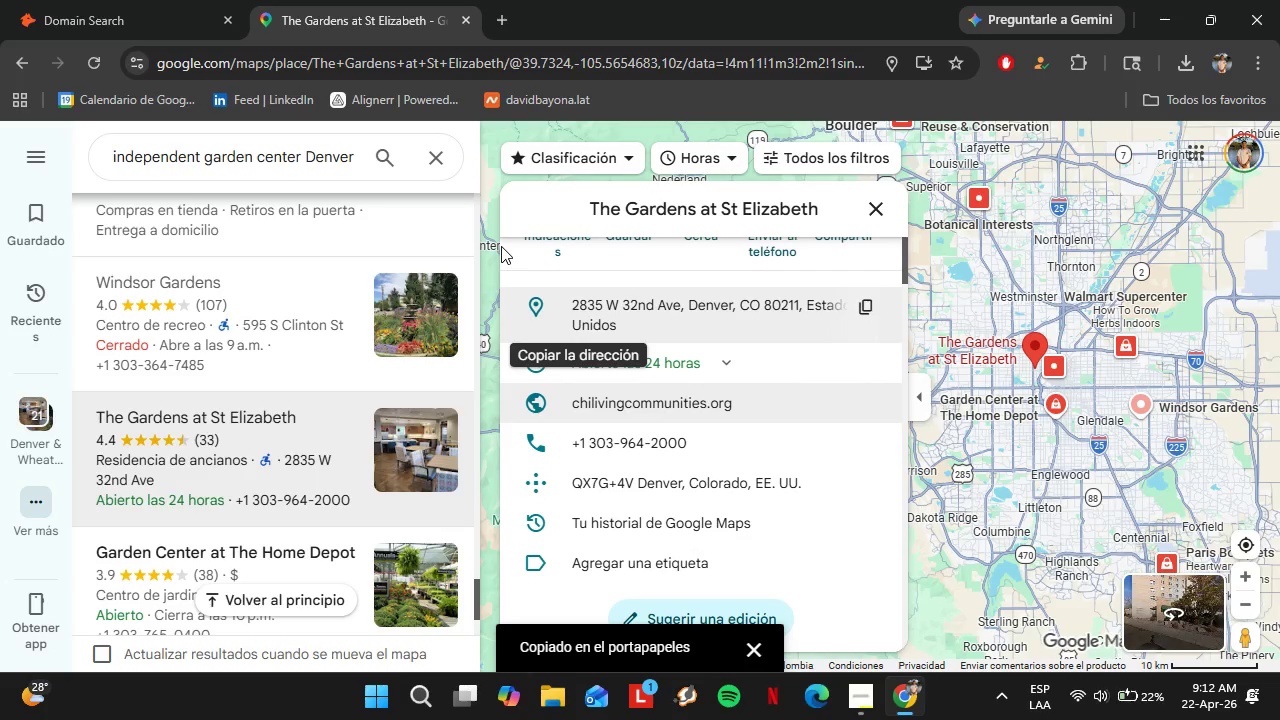 
left_click([108, 0])
 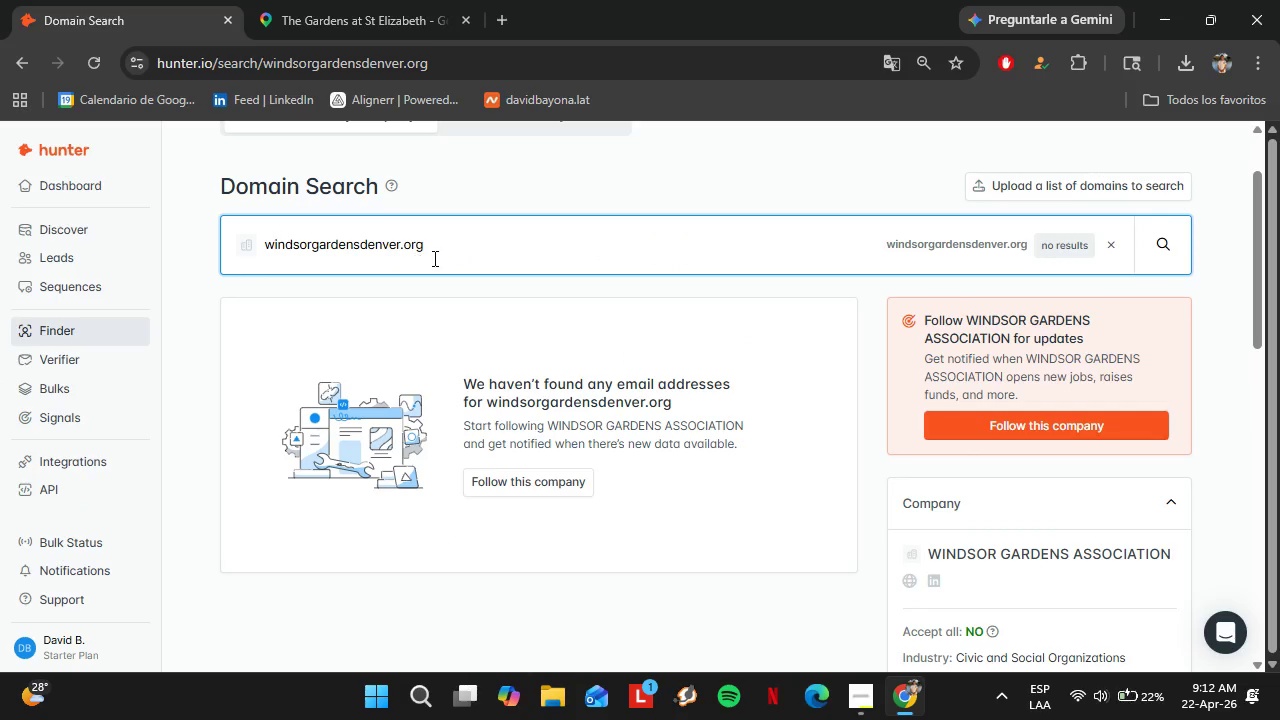 
left_click_drag(start_coordinate=[433, 257], to_coordinate=[256, 250])
 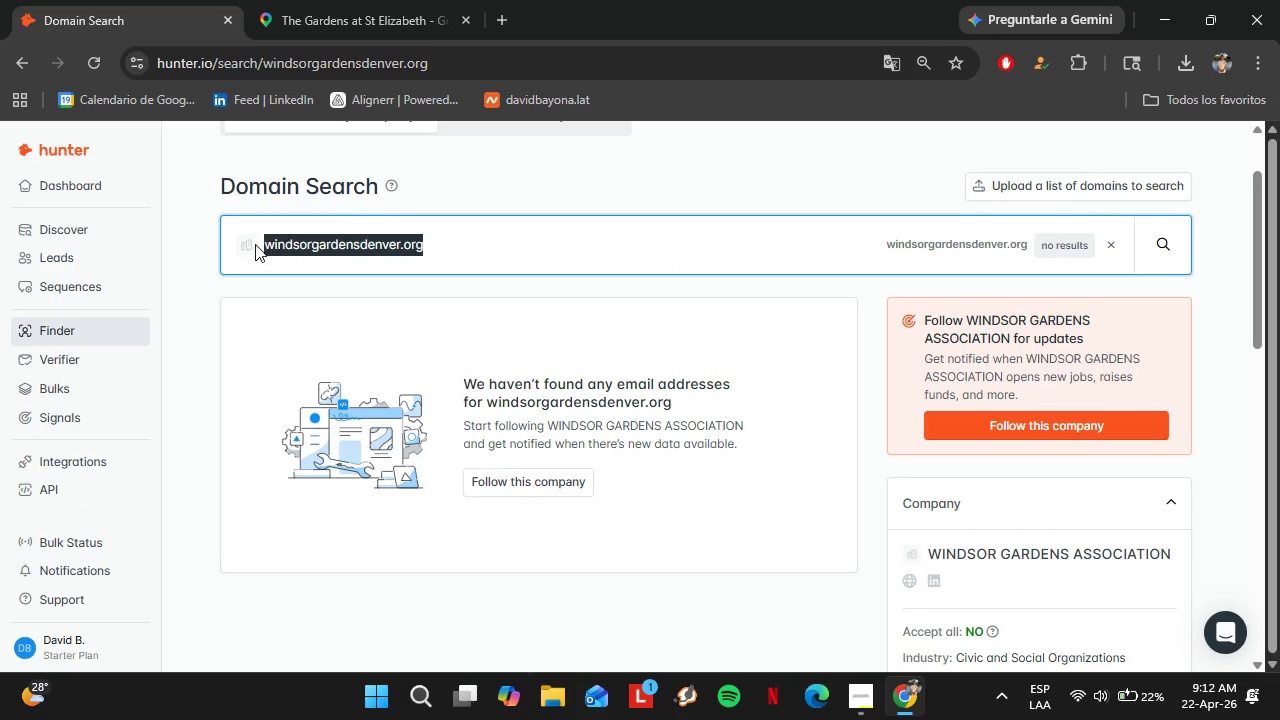 
key(Control+V)
 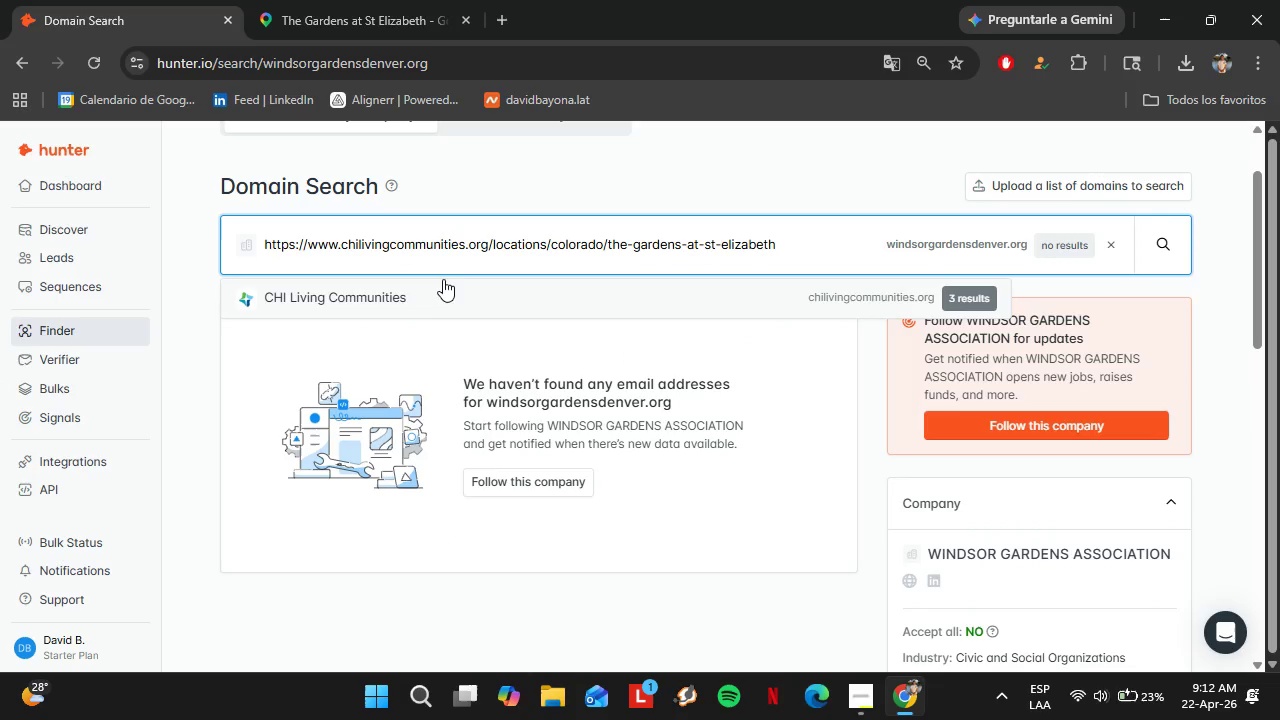 
left_click([439, 284])
 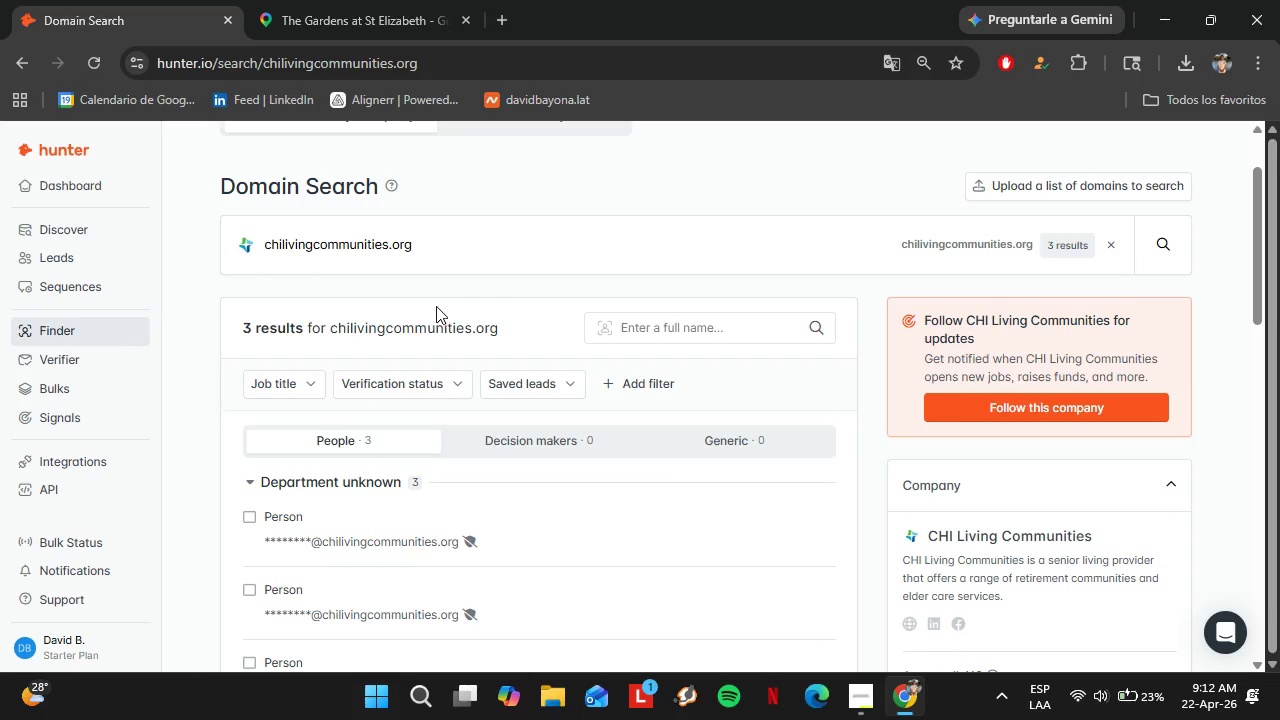 
left_click([331, 0])
 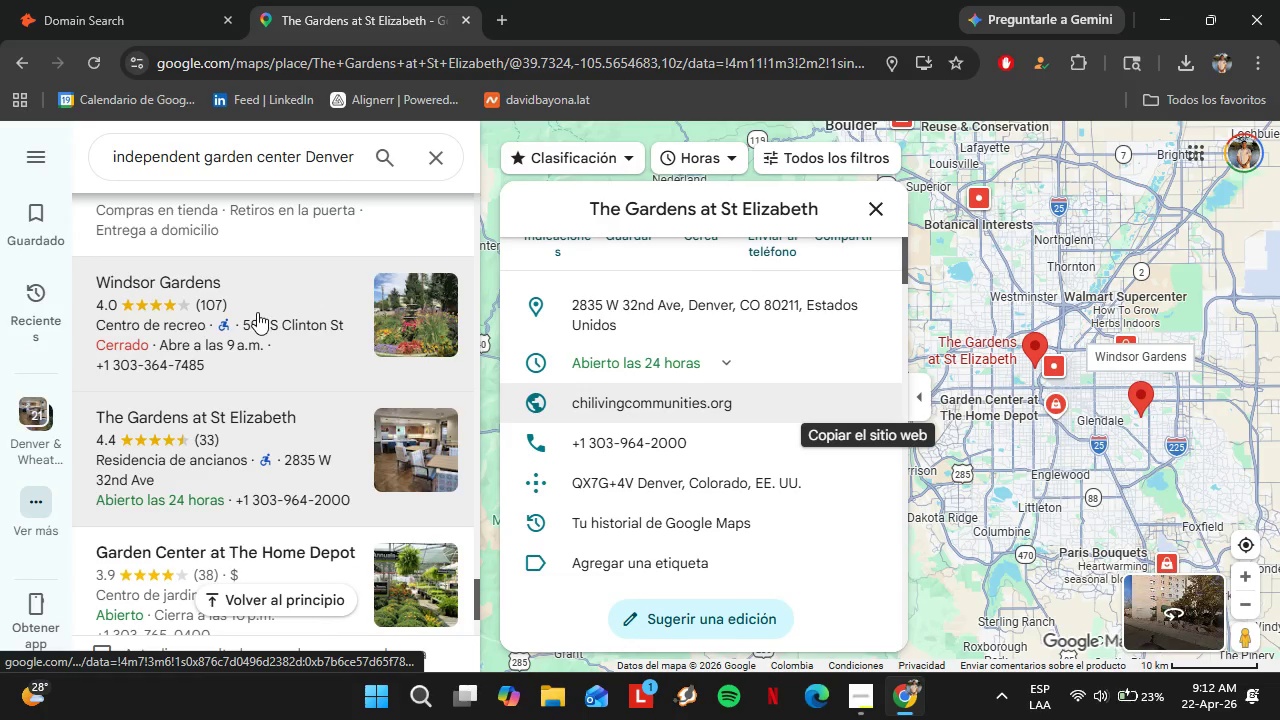 
scroll: coordinate [342, 344], scroll_direction: down, amount: 3.0
 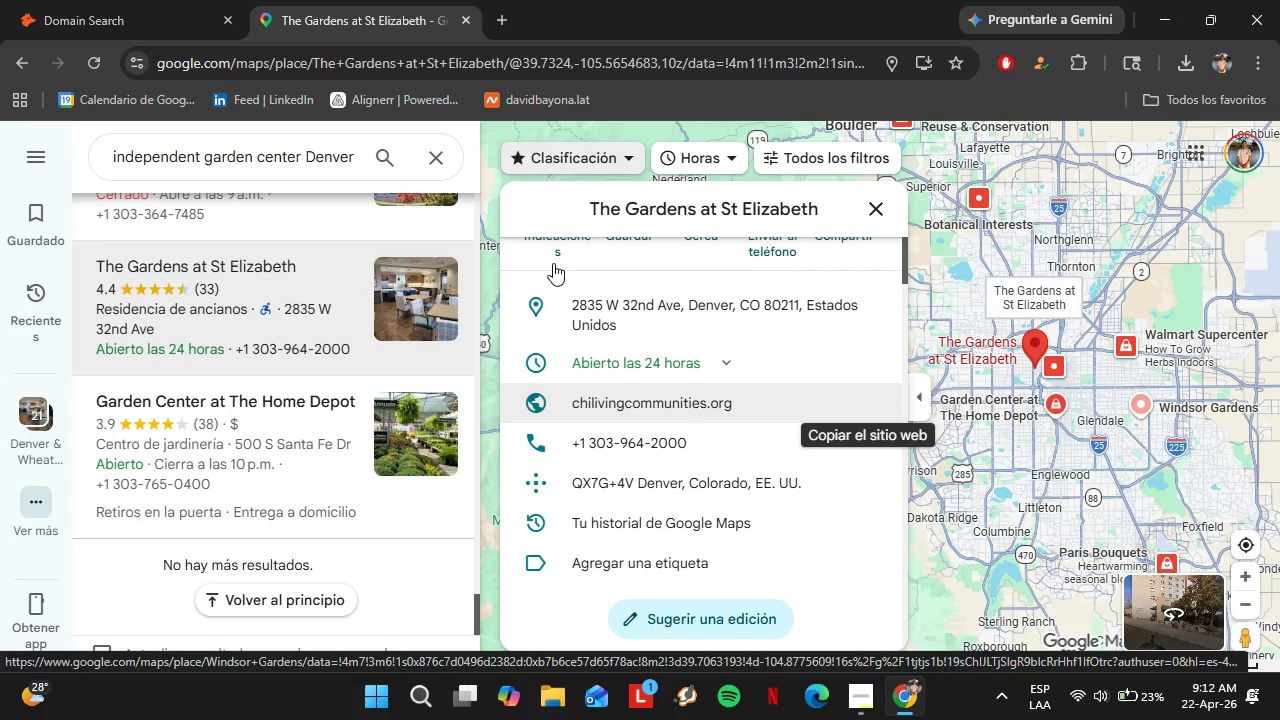 
left_click([224, 464])
 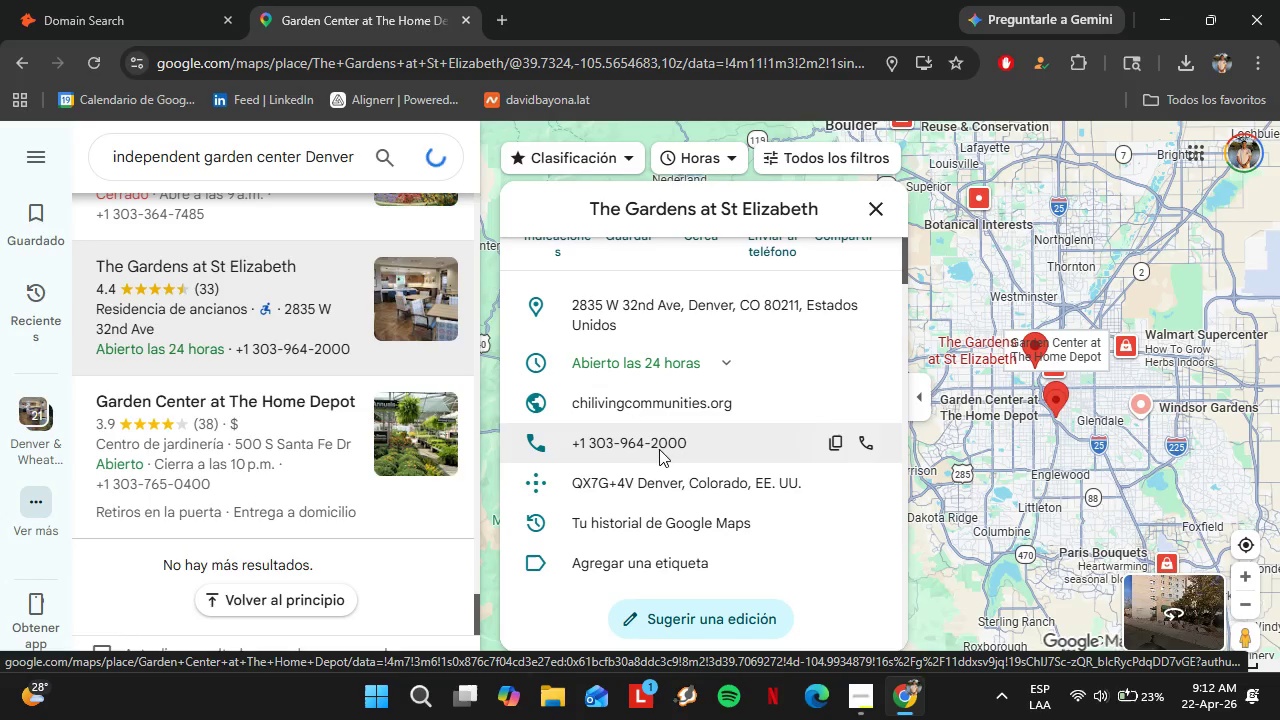 
mouse_move([674, 436])
 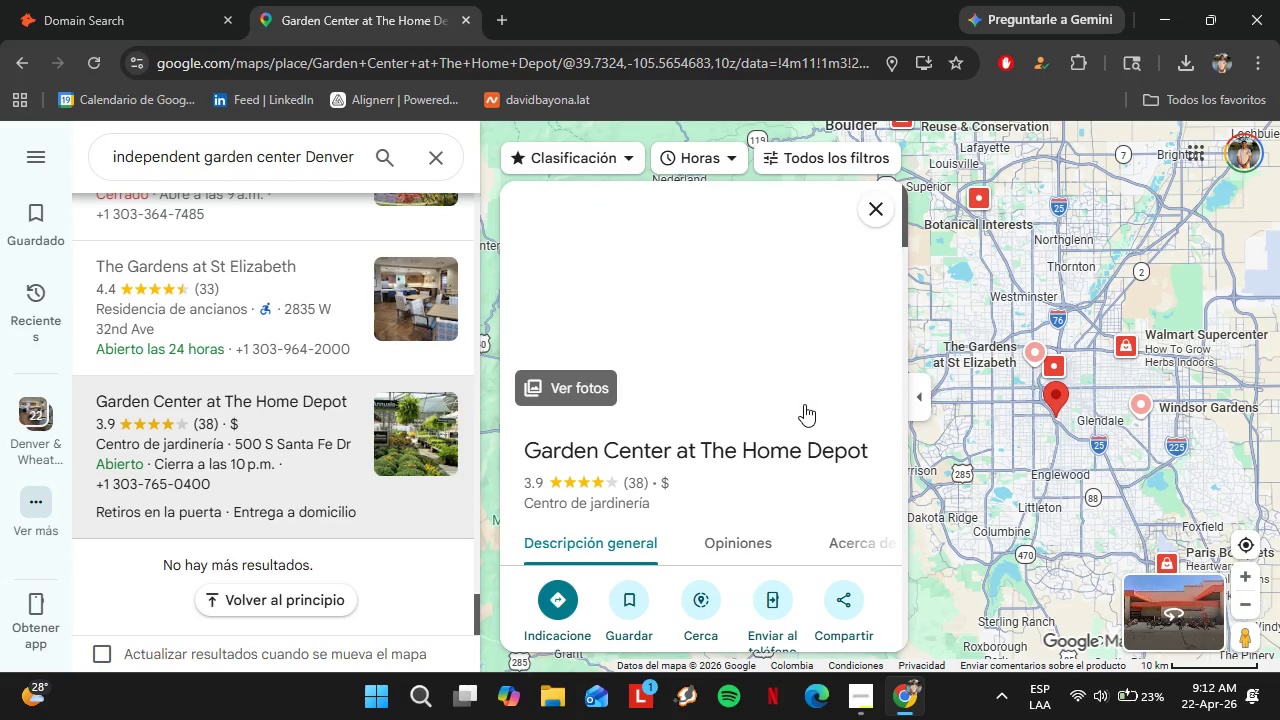 
scroll: coordinate [814, 444], scroll_direction: down, amount: 4.0
 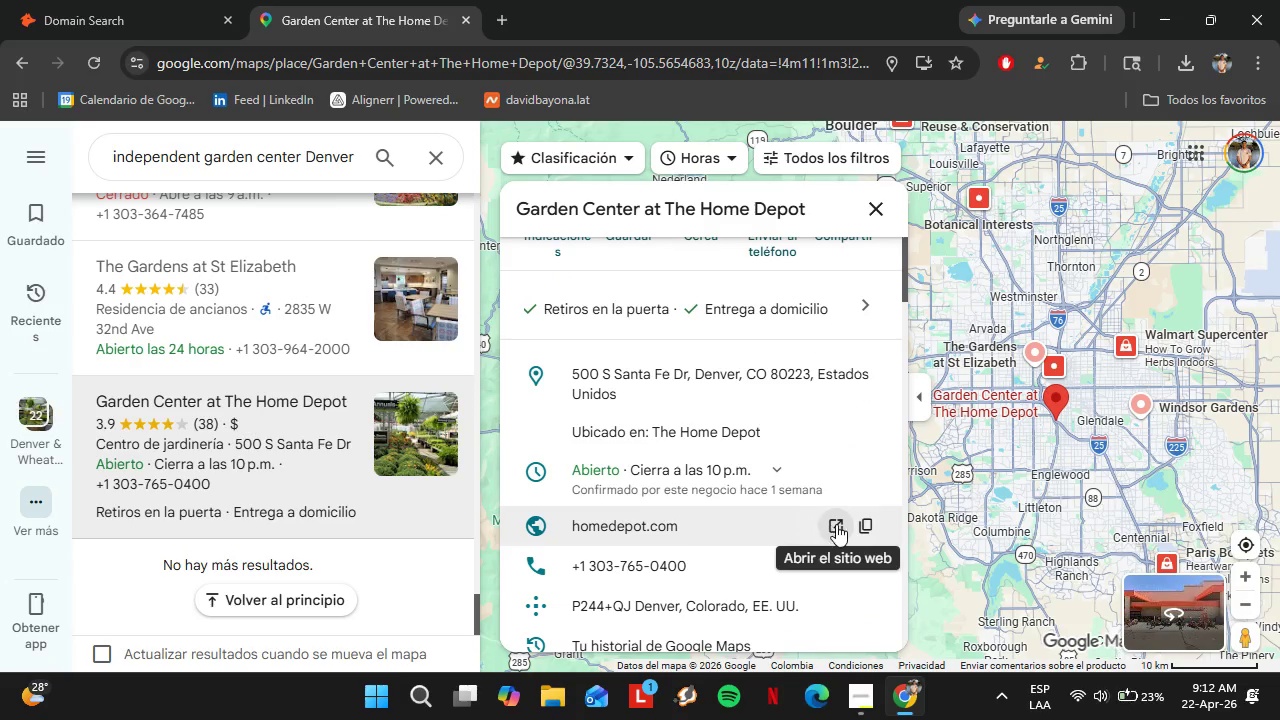 
left_click([859, 521])
 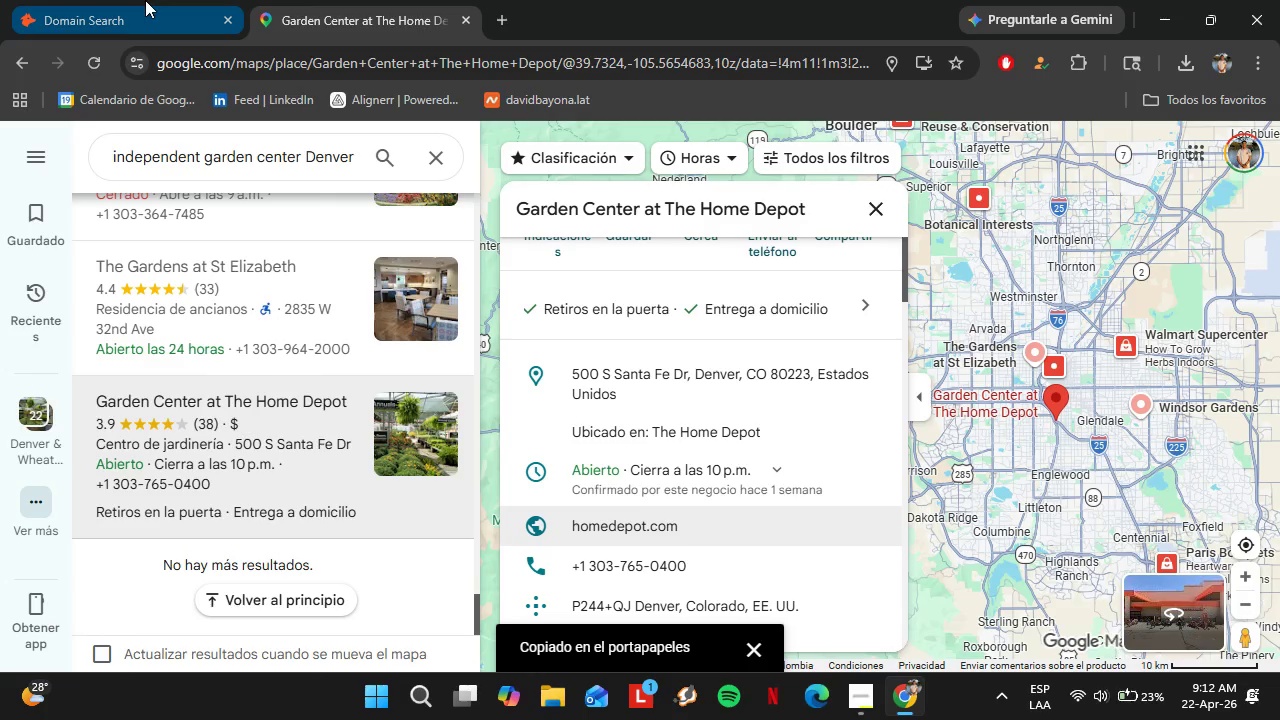 
left_click([145, 0])
 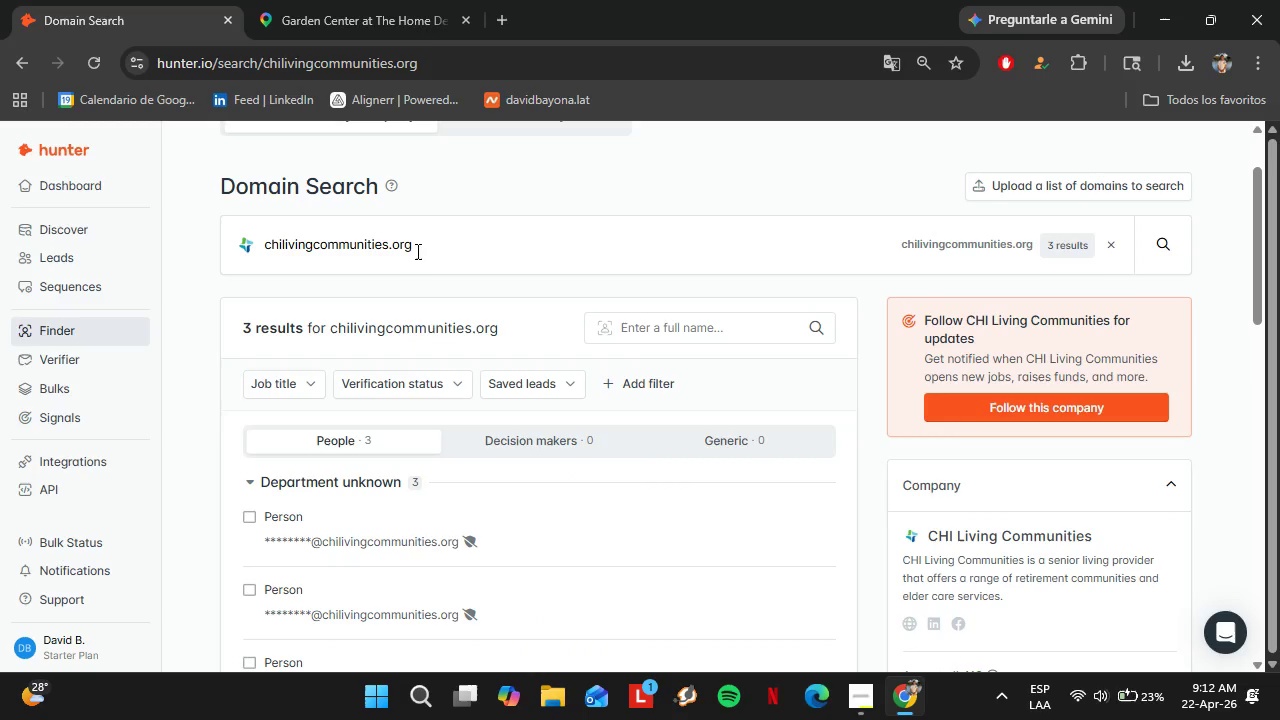 
left_click_drag(start_coordinate=[438, 263], to_coordinate=[207, 233])
 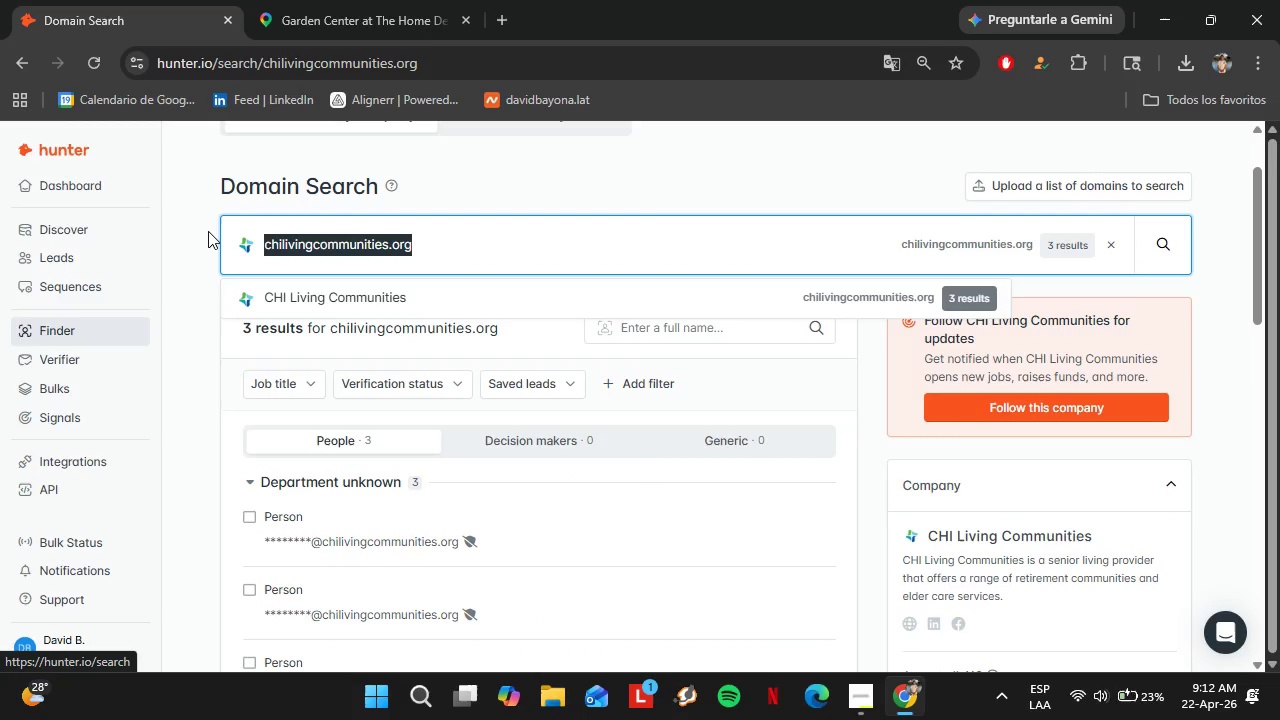 
key(Control+V)
 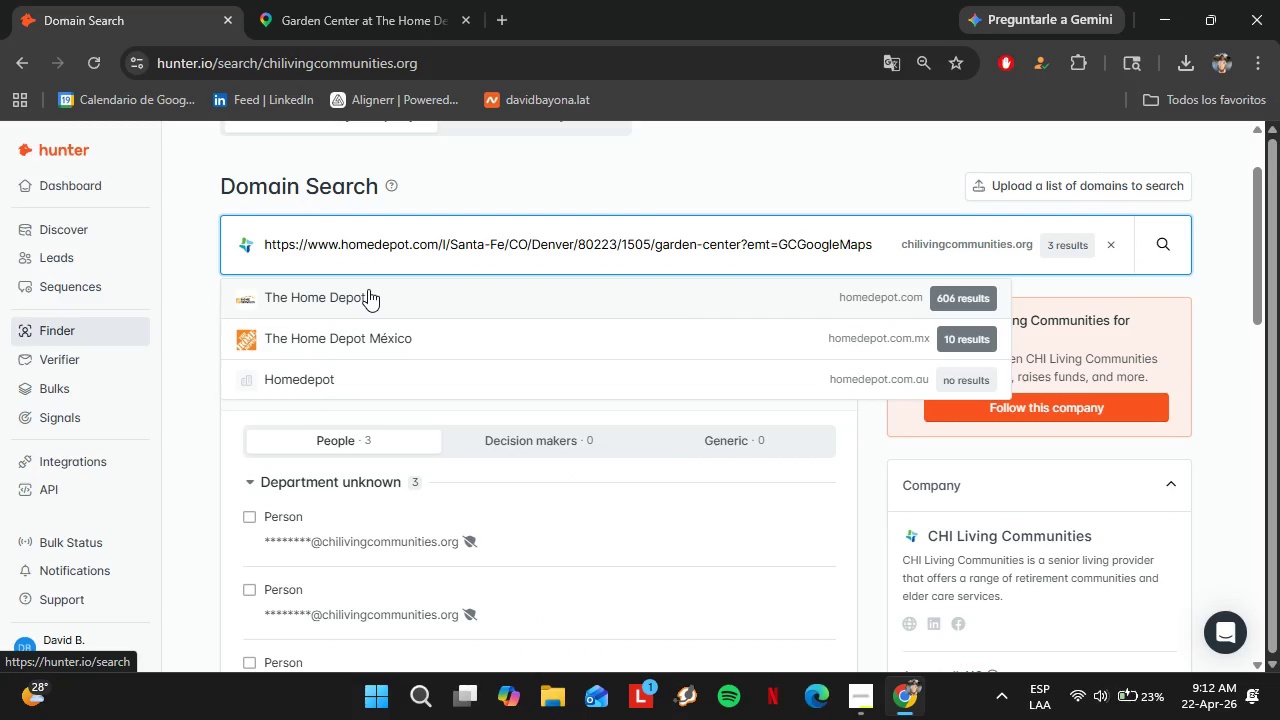 
left_click([368, 289])
 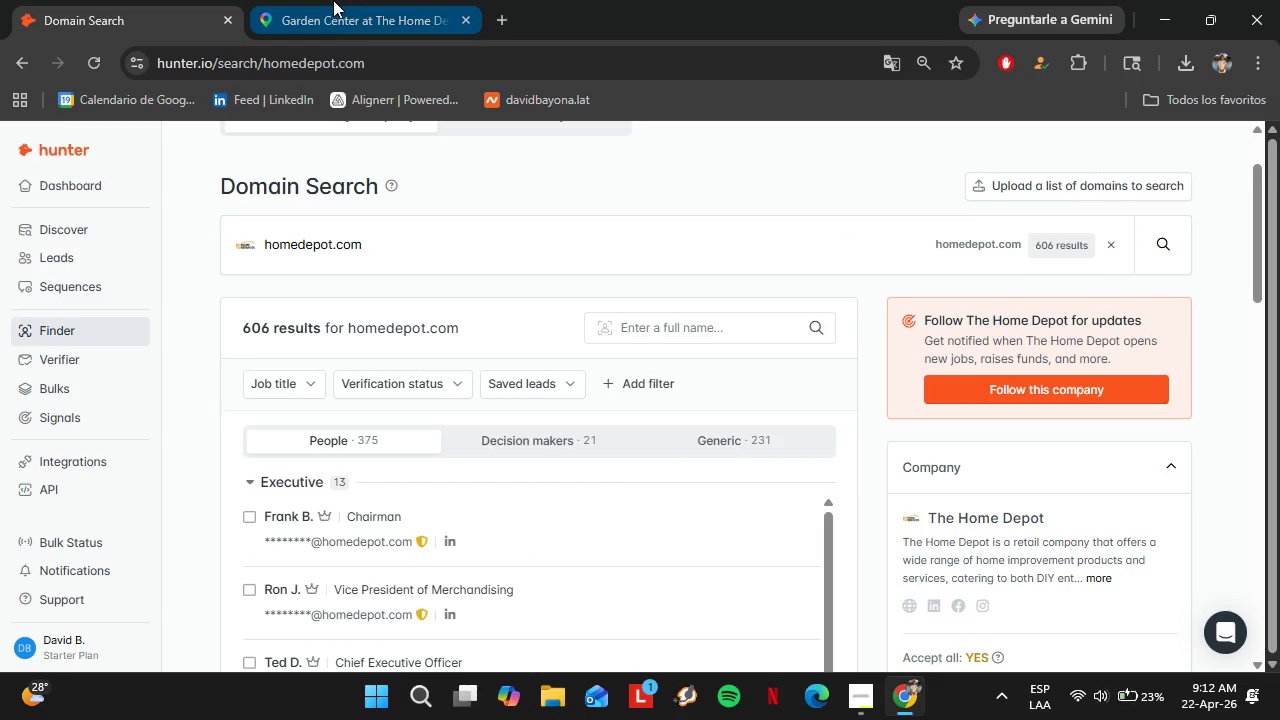 
left_click([333, 0])
 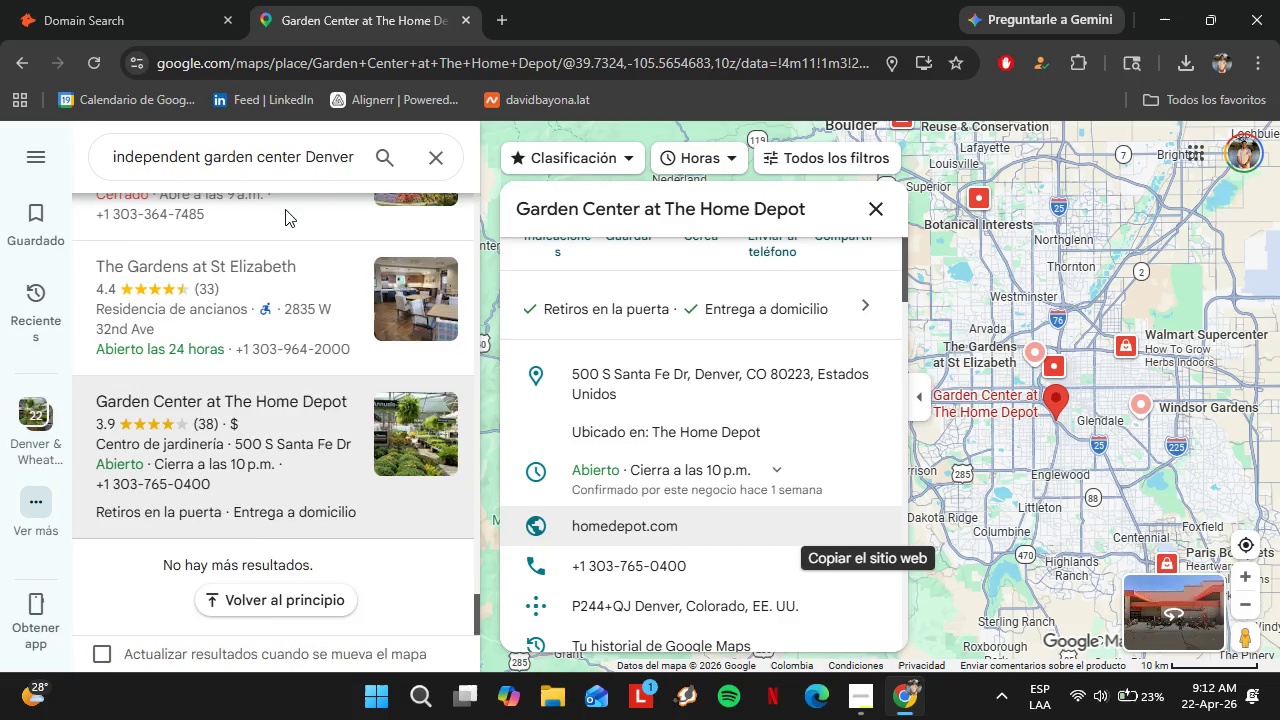 
scroll: coordinate [475, 465], scroll_direction: up, amount: 41.0
 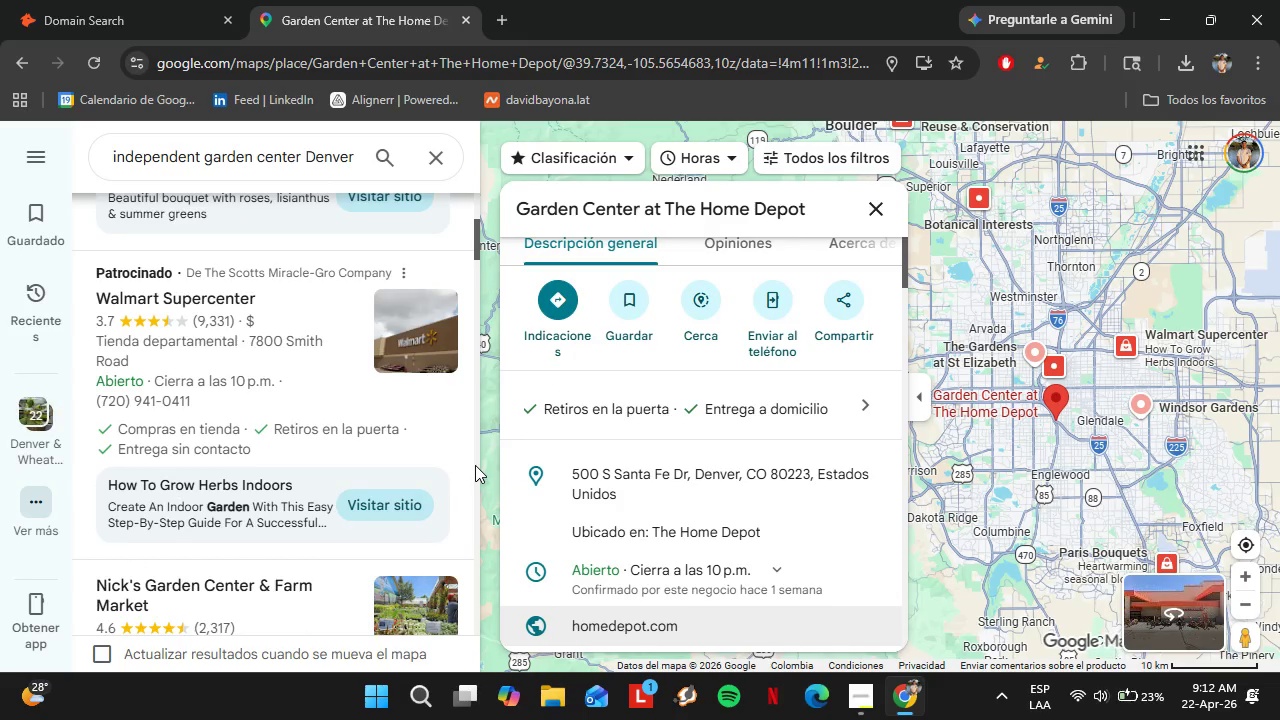 
scroll: coordinate [475, 465], scroll_direction: down, amount: 1.0
 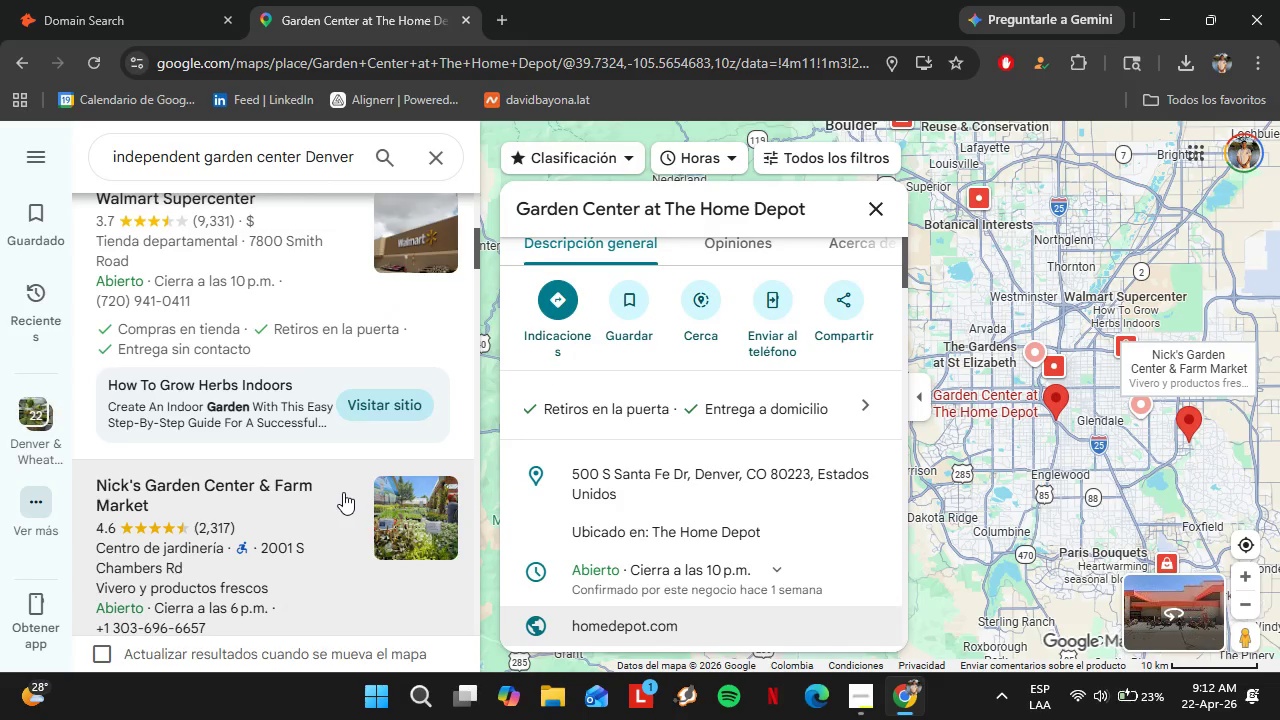 
left_click([343, 492])
 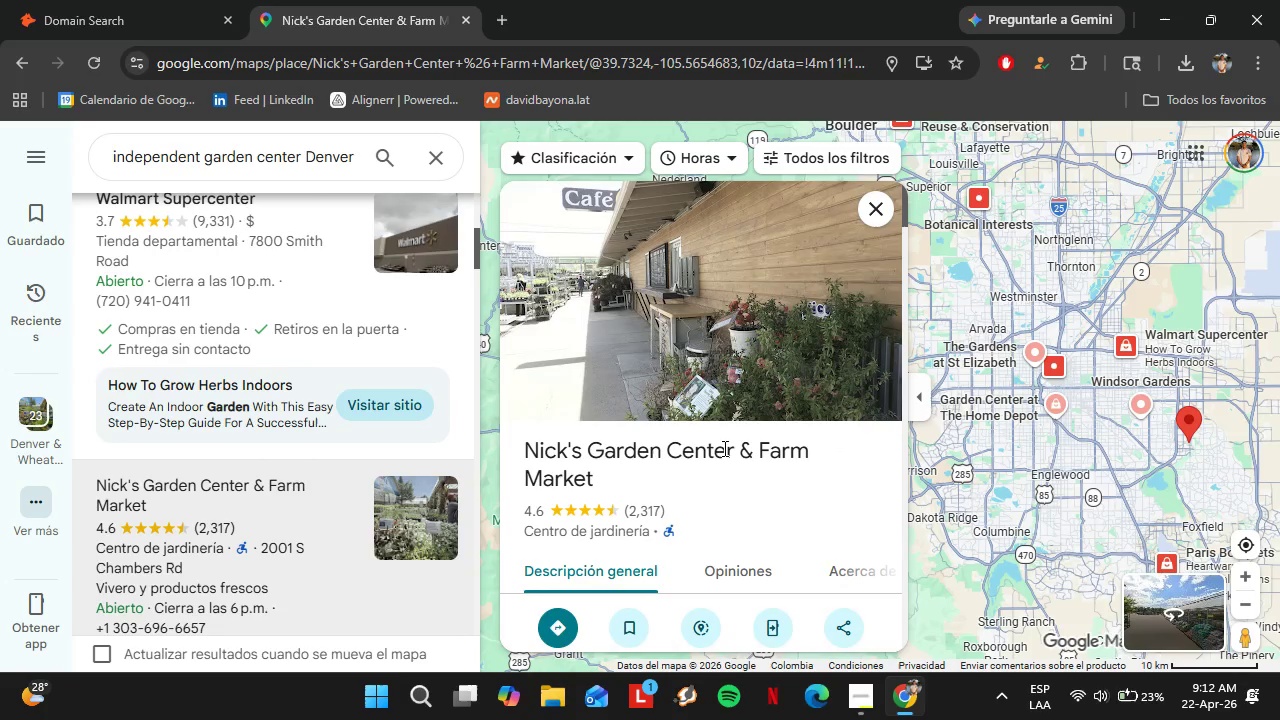 
scroll: coordinate [792, 460], scroll_direction: down, amount: 3.0
 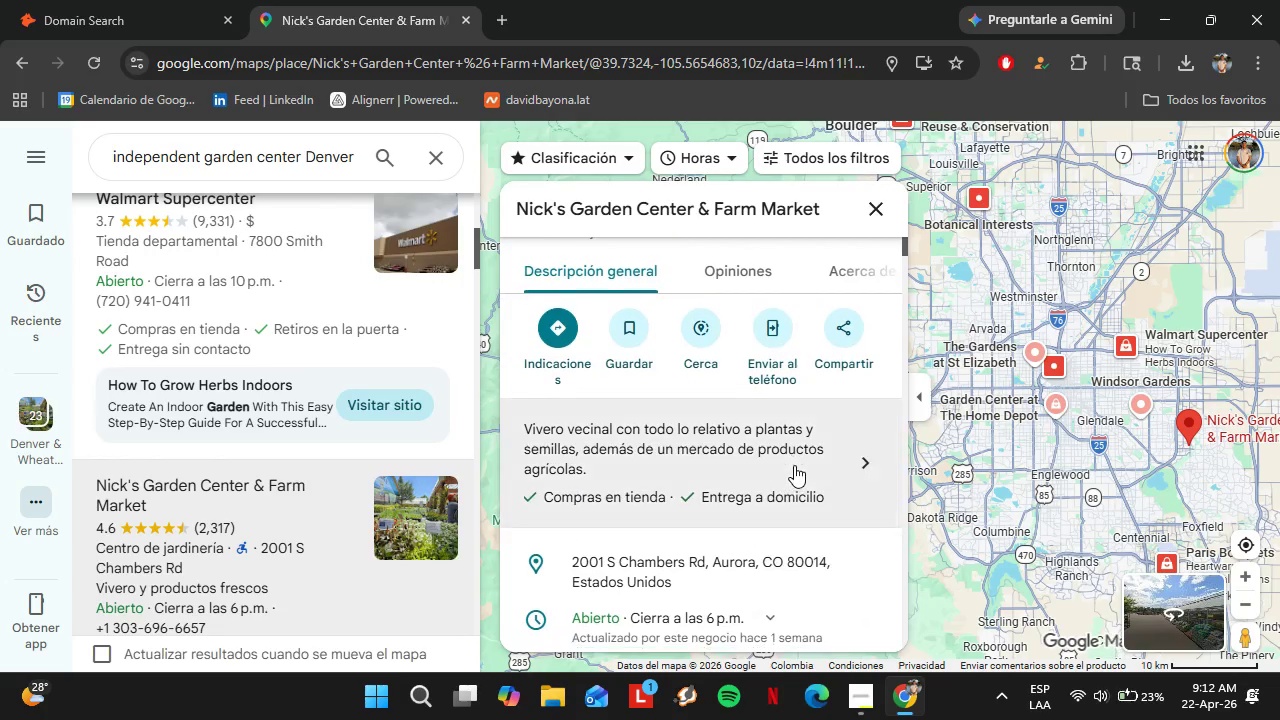 
scroll: coordinate [794, 465], scroll_direction: up, amount: 6.0
 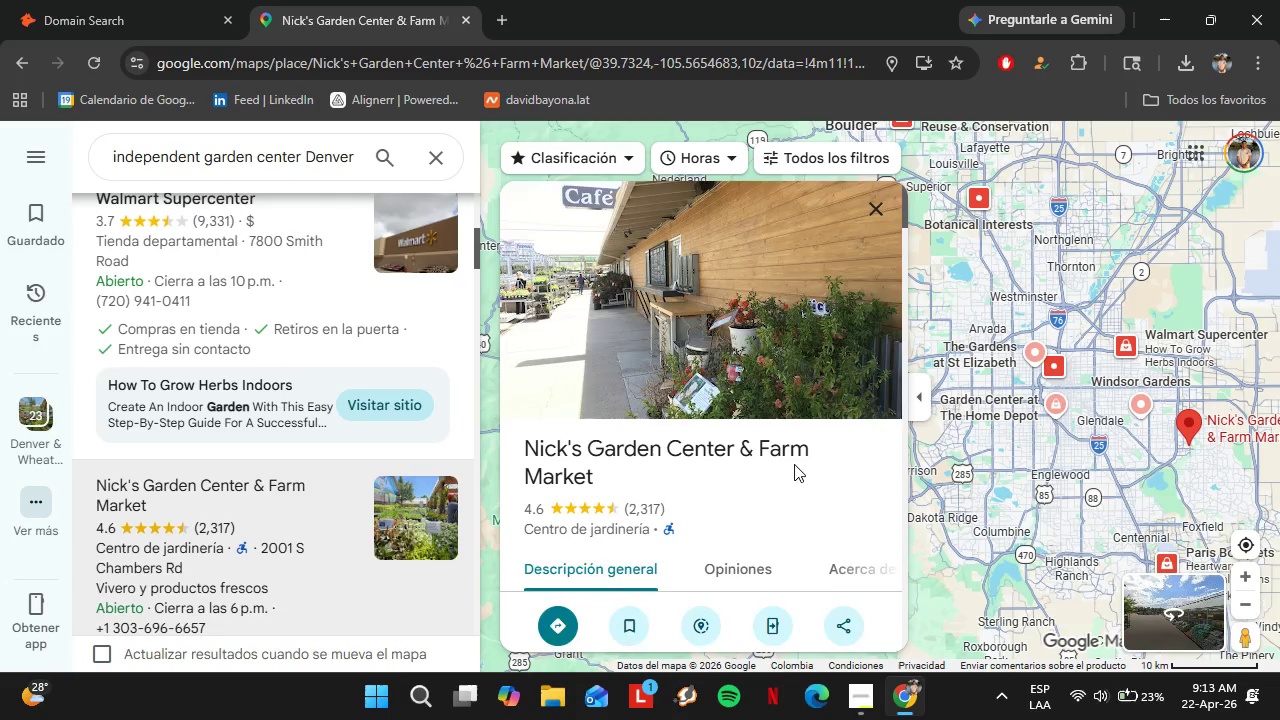 
scroll: coordinate [794, 464], scroll_direction: down, amount: 5.0
 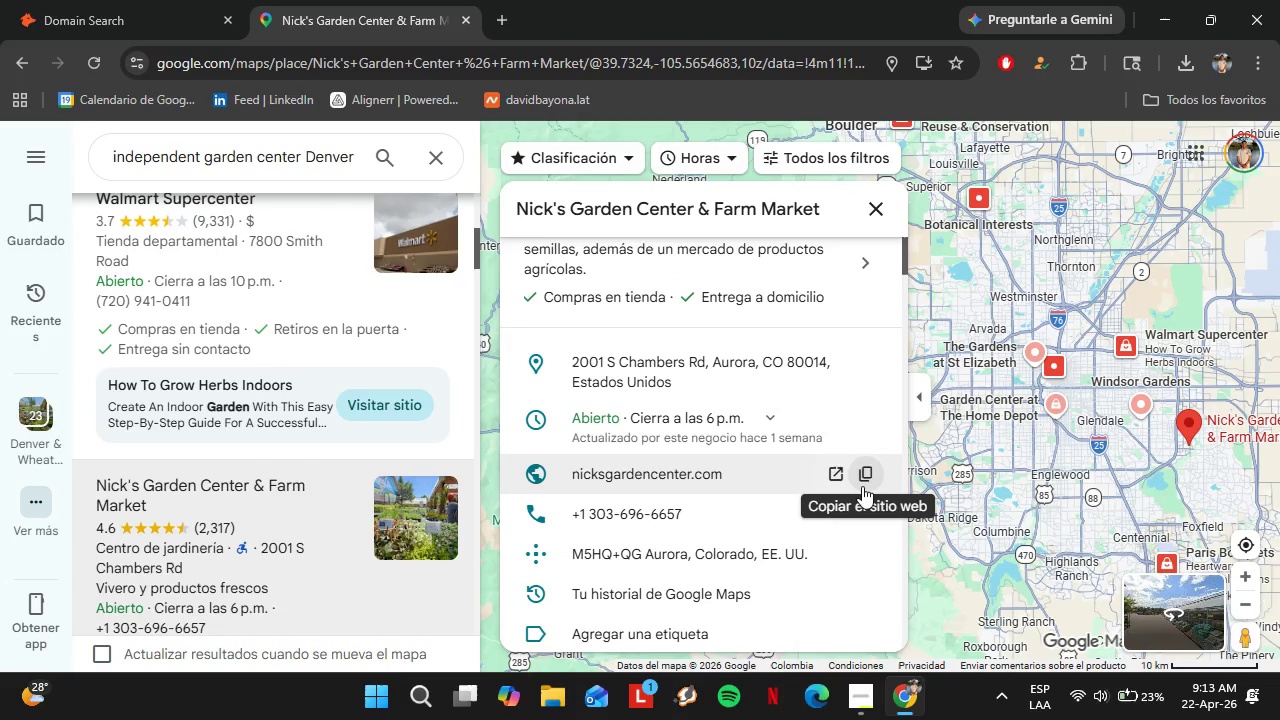 
left_click([863, 486])
 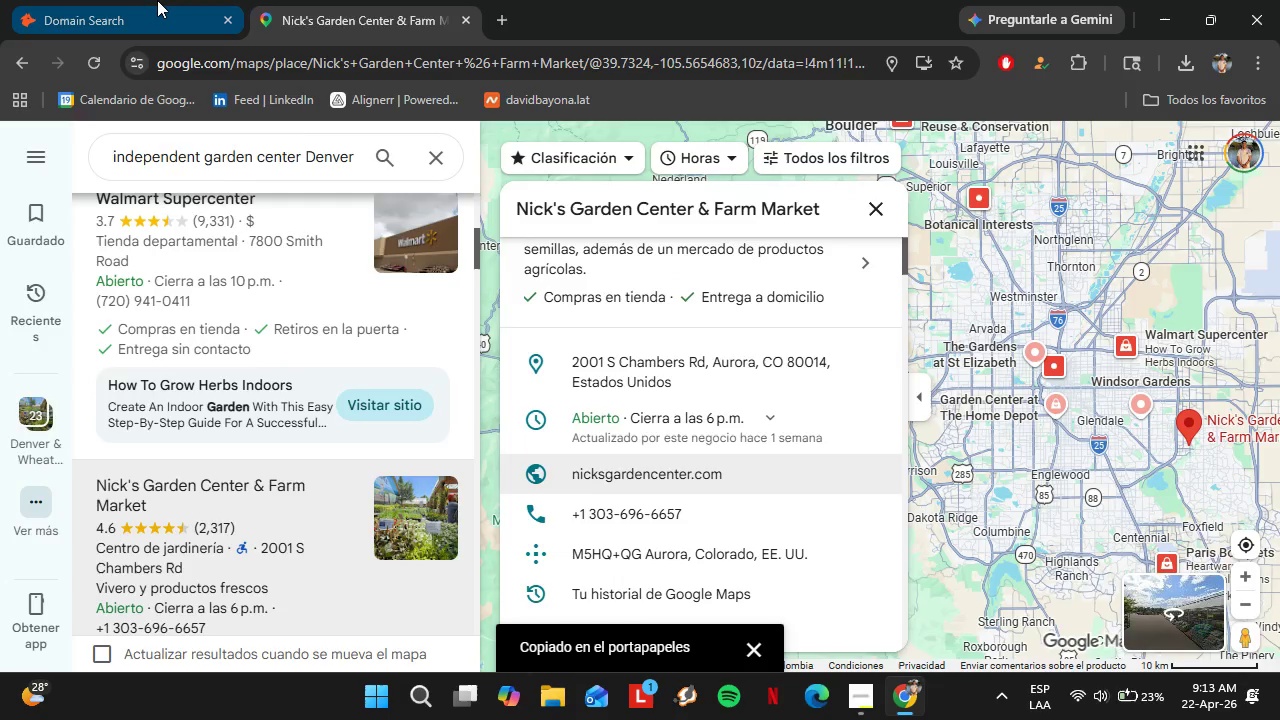 
left_click([157, 0])
 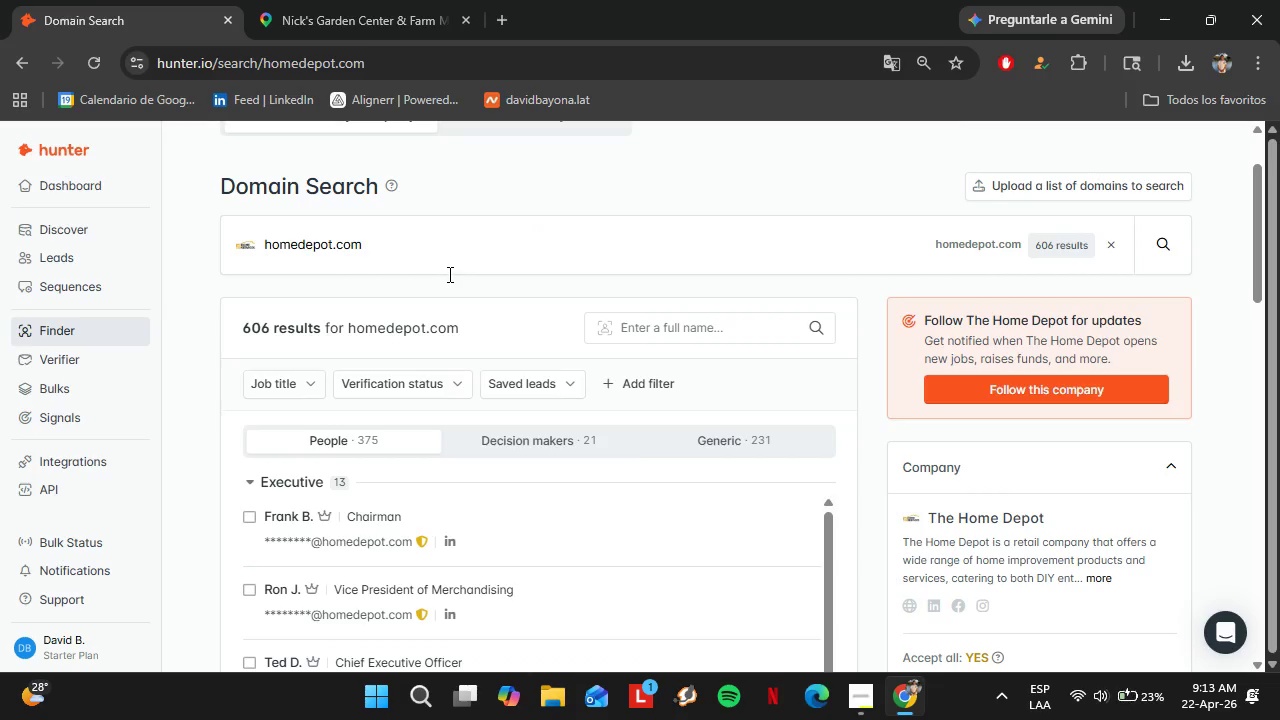 
left_click_drag(start_coordinate=[447, 273], to_coordinate=[254, 242])
 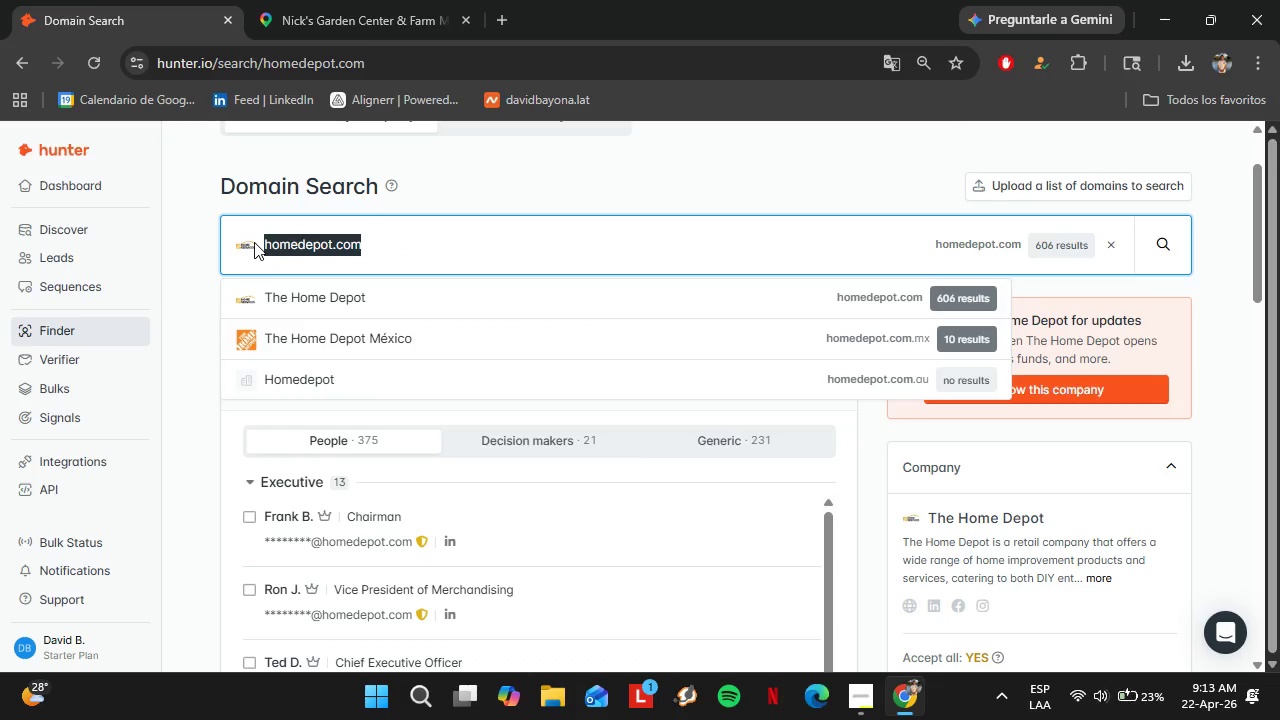 
key(Control+V)
 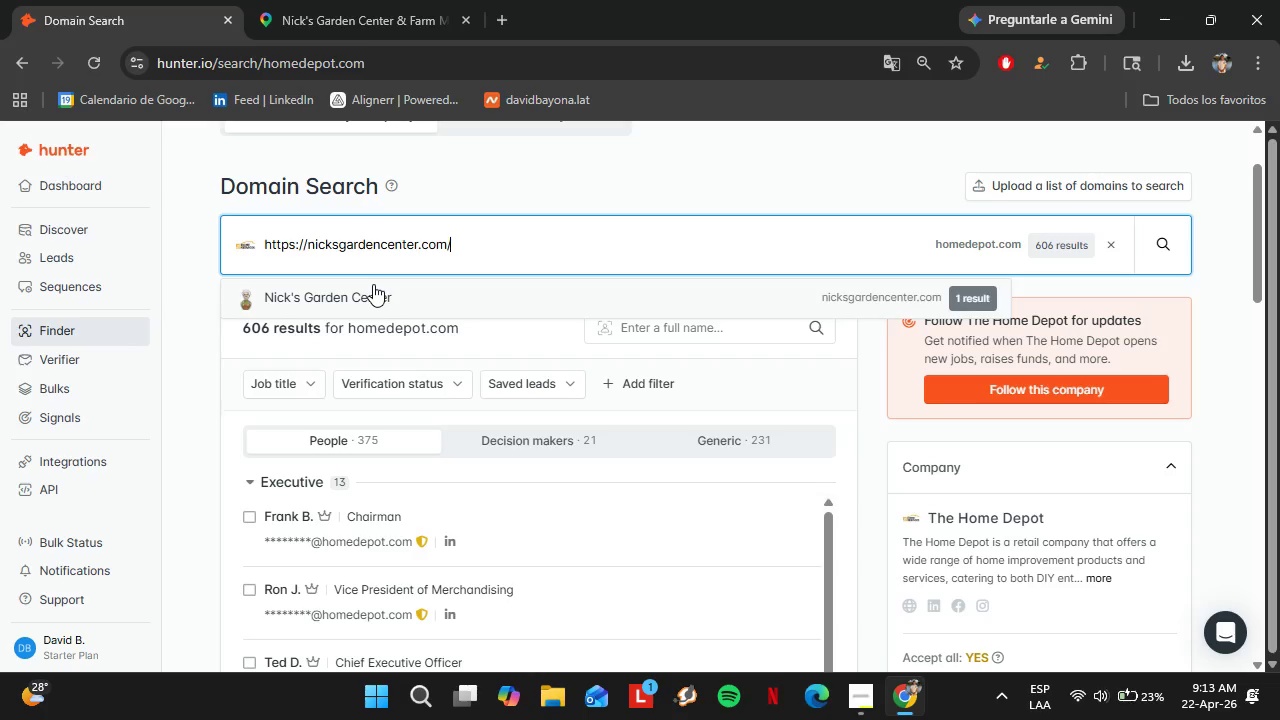 
left_click([373, 286])
 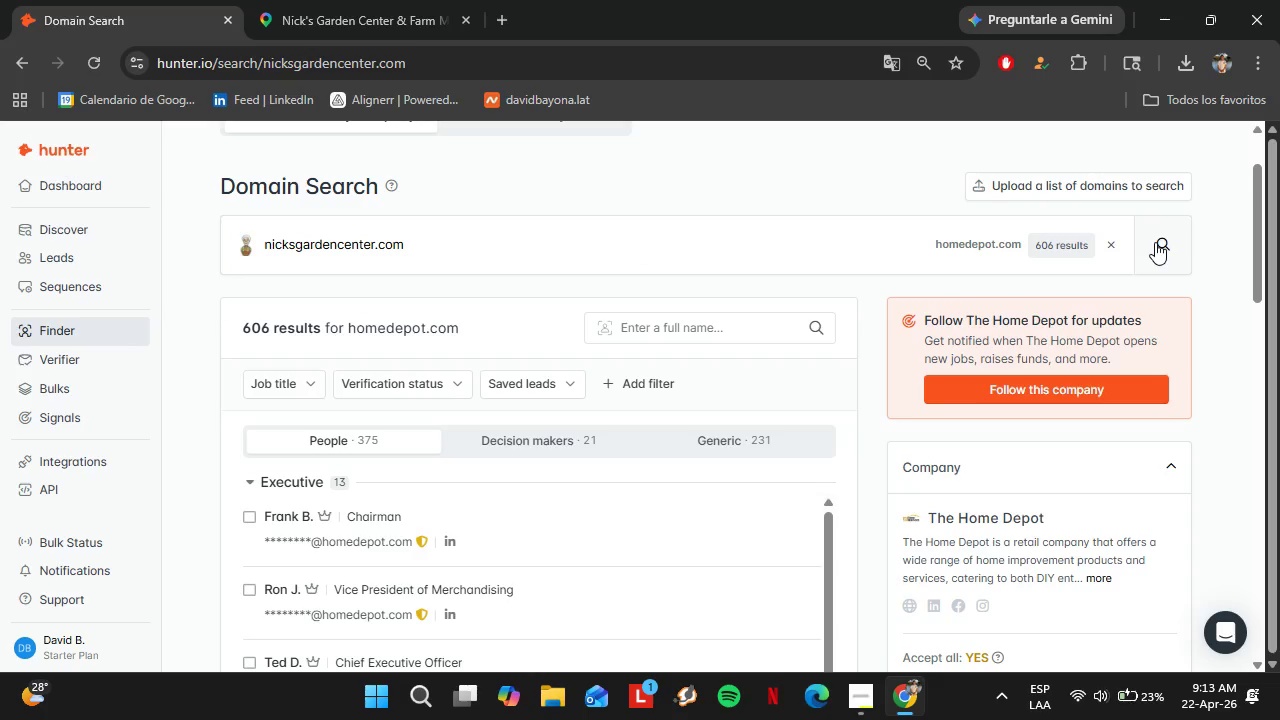 
double_click([705, 237])
 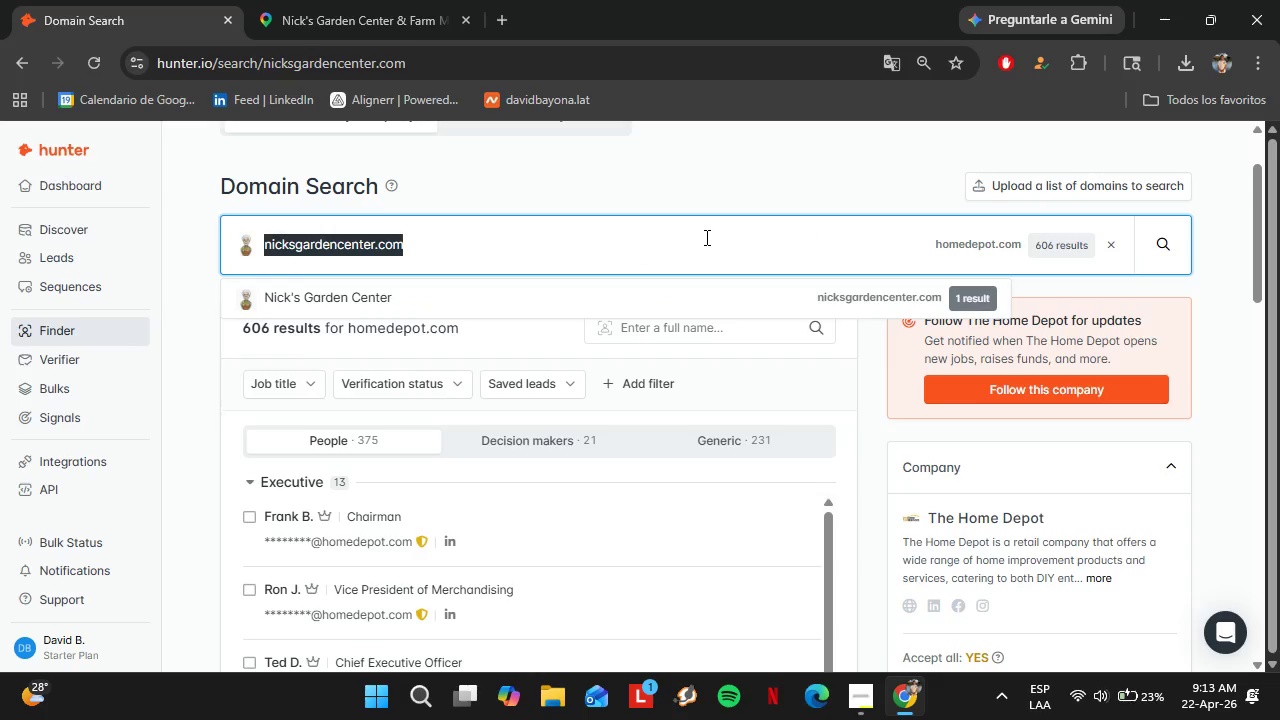 
triple_click([705, 237])
 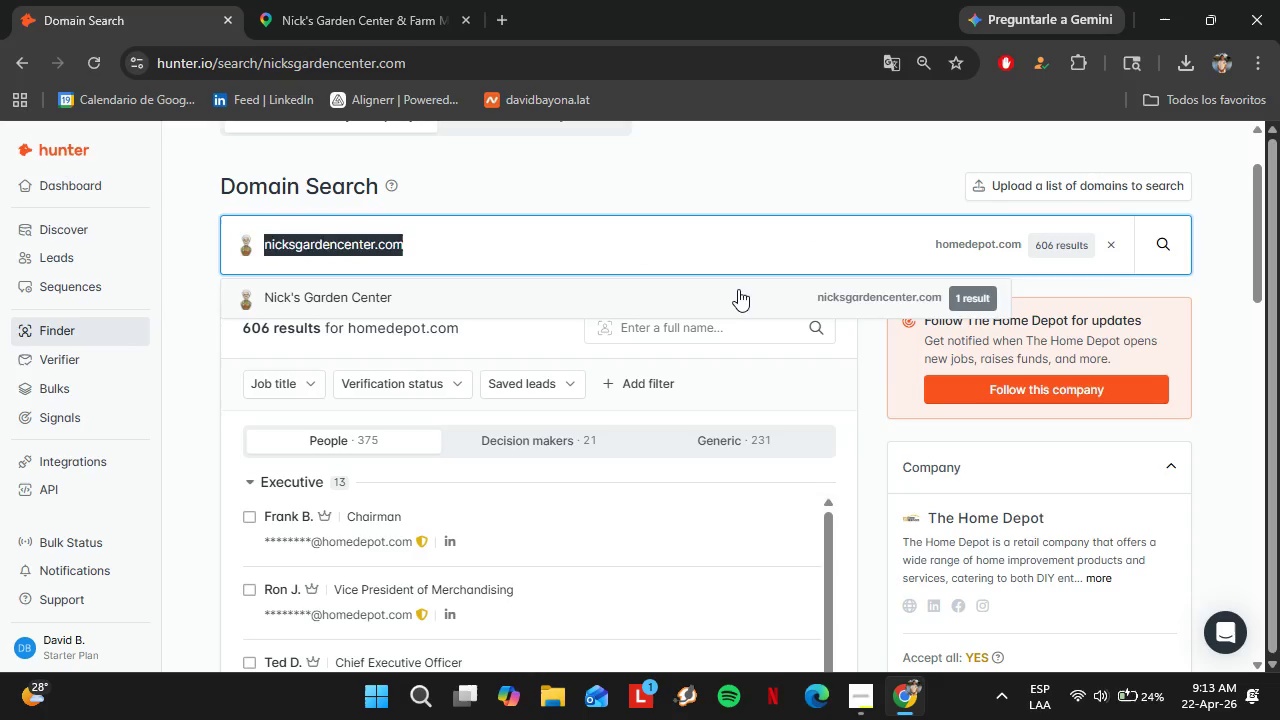 
left_click([738, 289])
 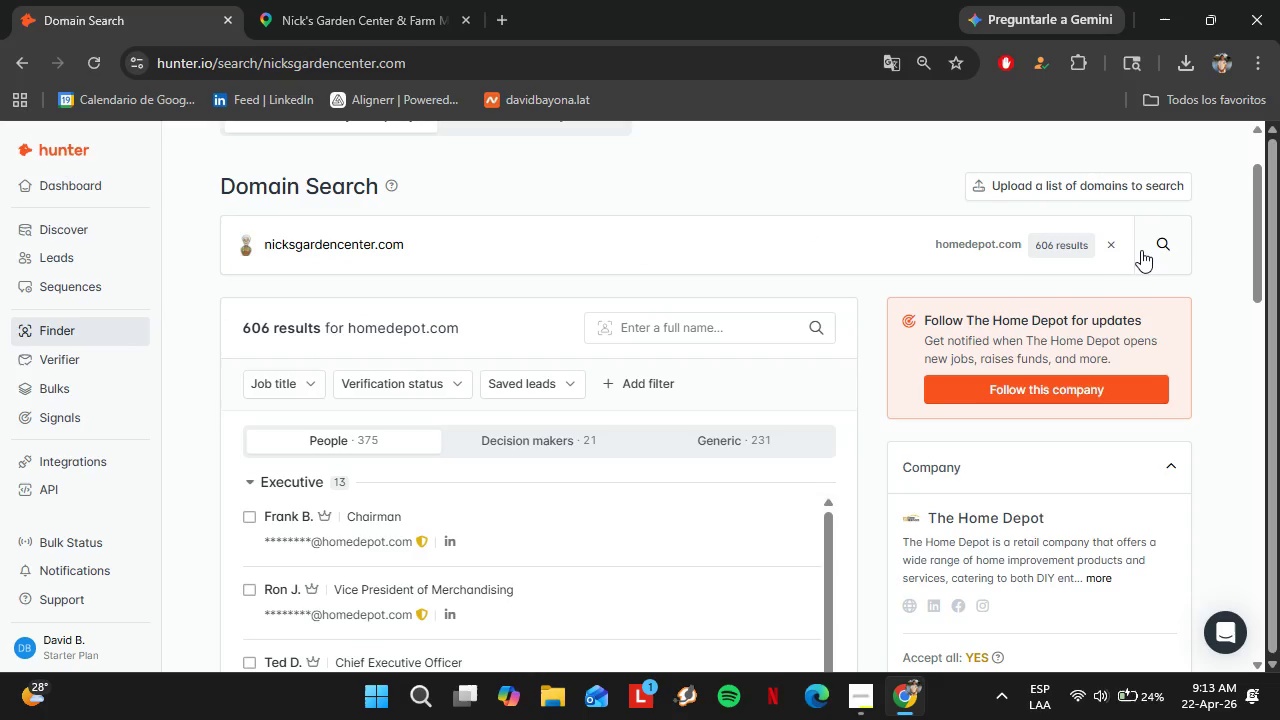 
left_click([1142, 249])
 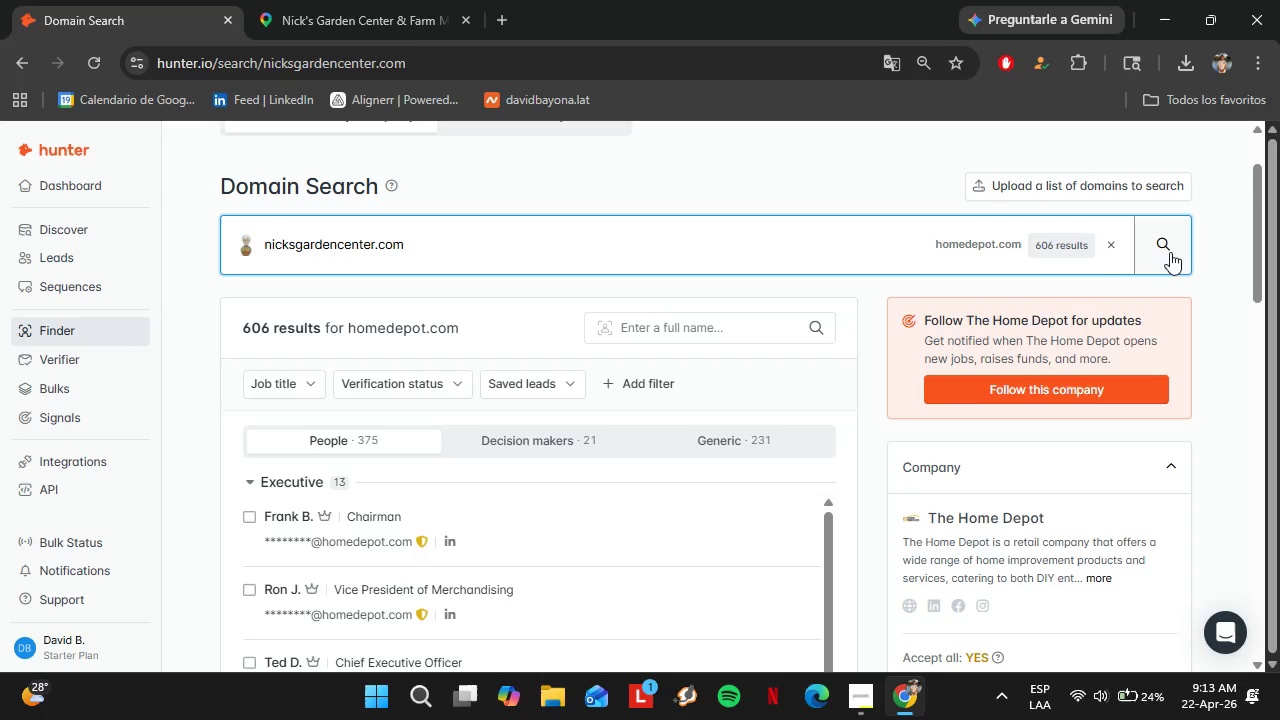 
left_click([1113, 248])
 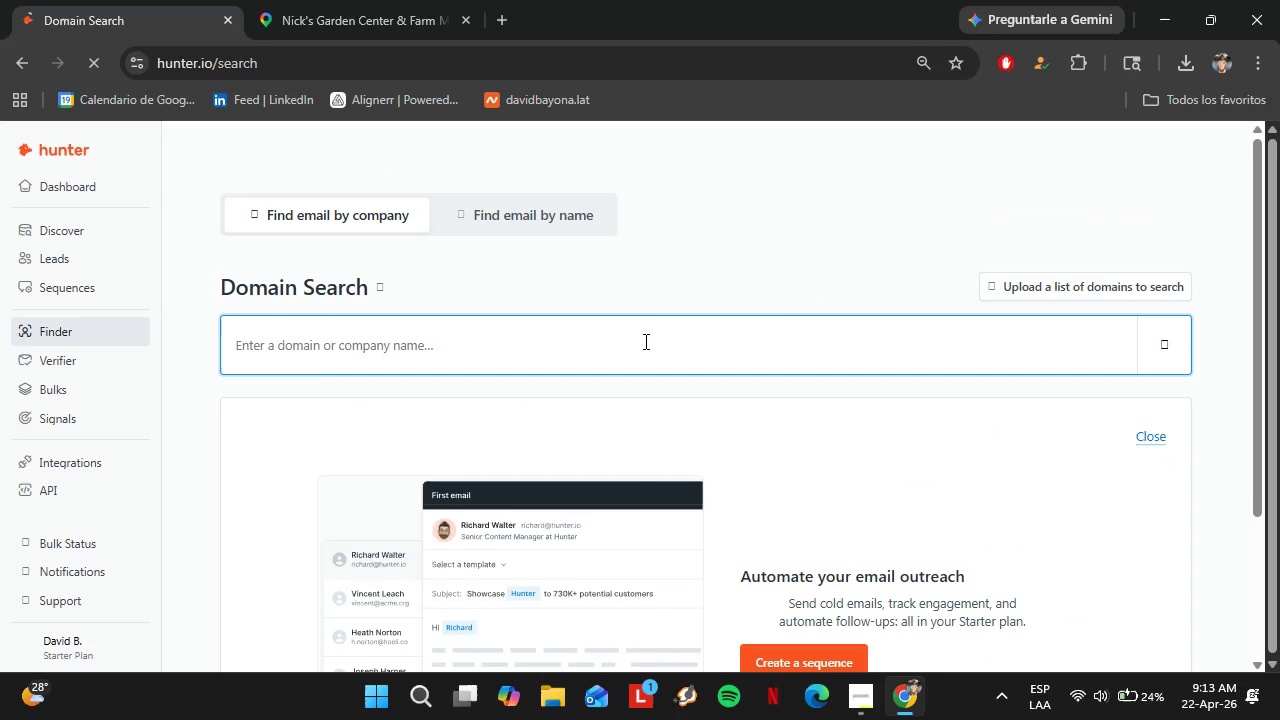 
key(Control+V)
 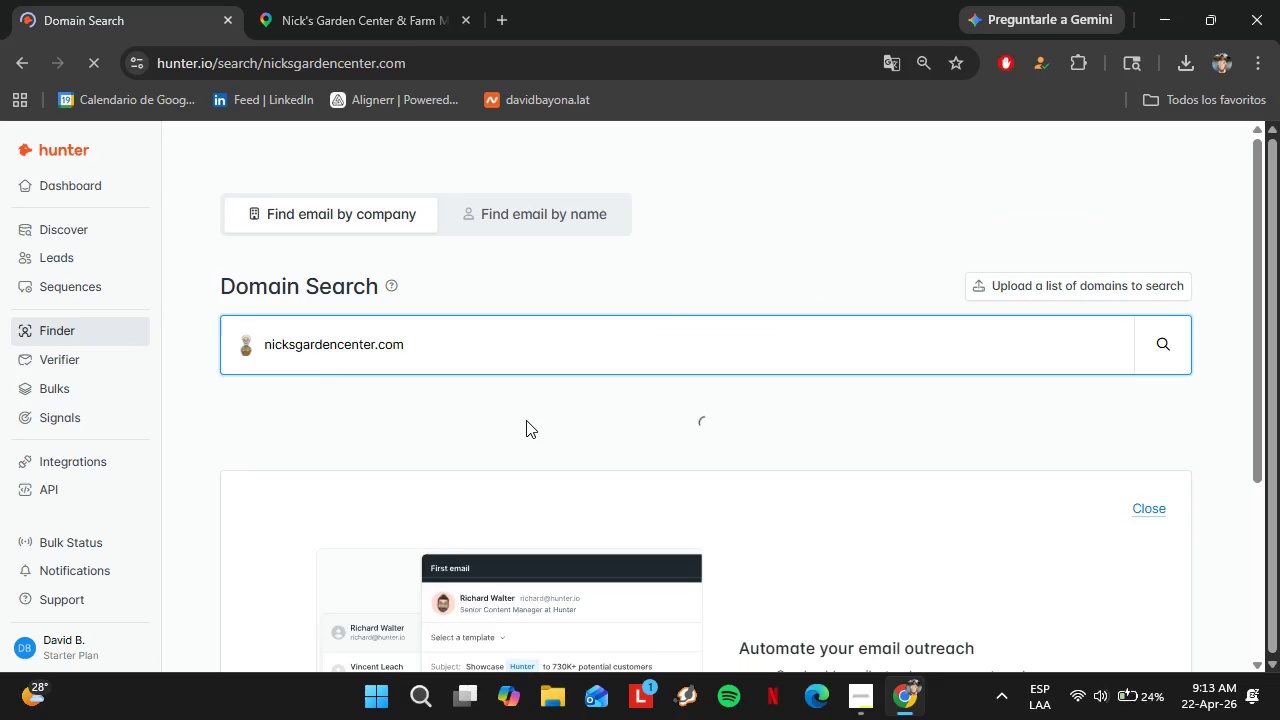 
scroll: coordinate [527, 421], scroll_direction: down, amount: 1.0
 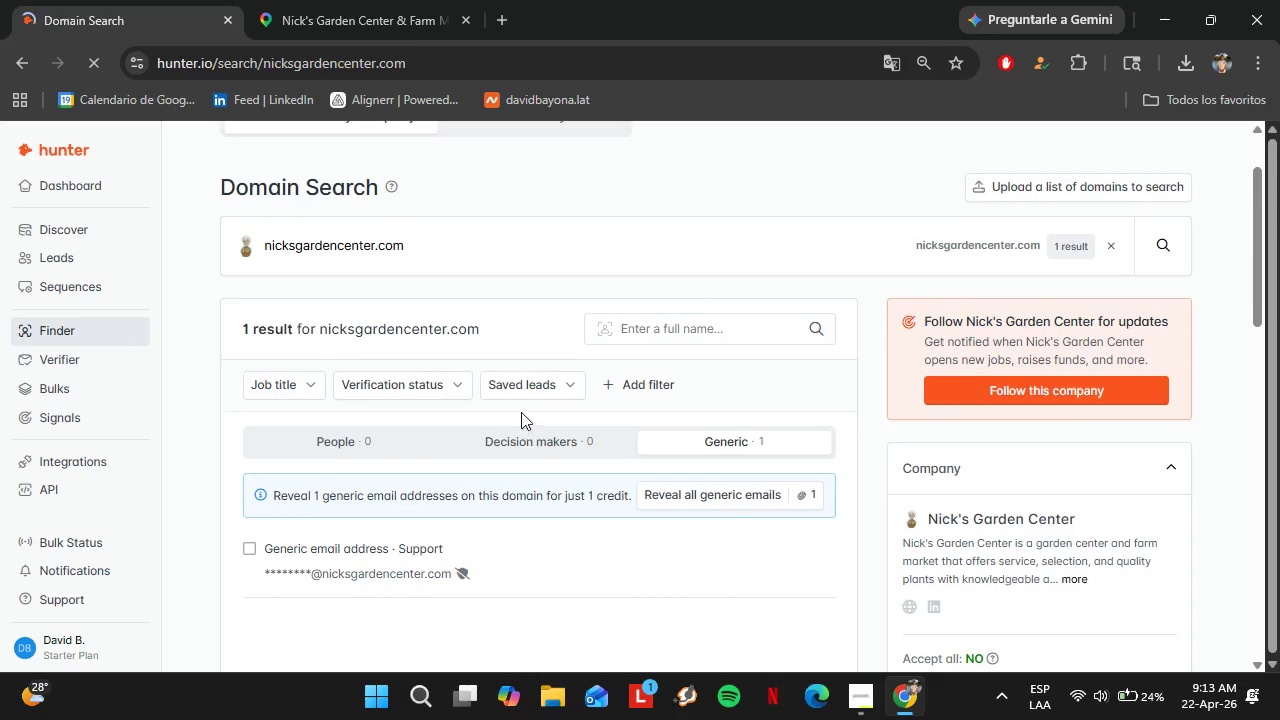 
left_click([374, 0])
 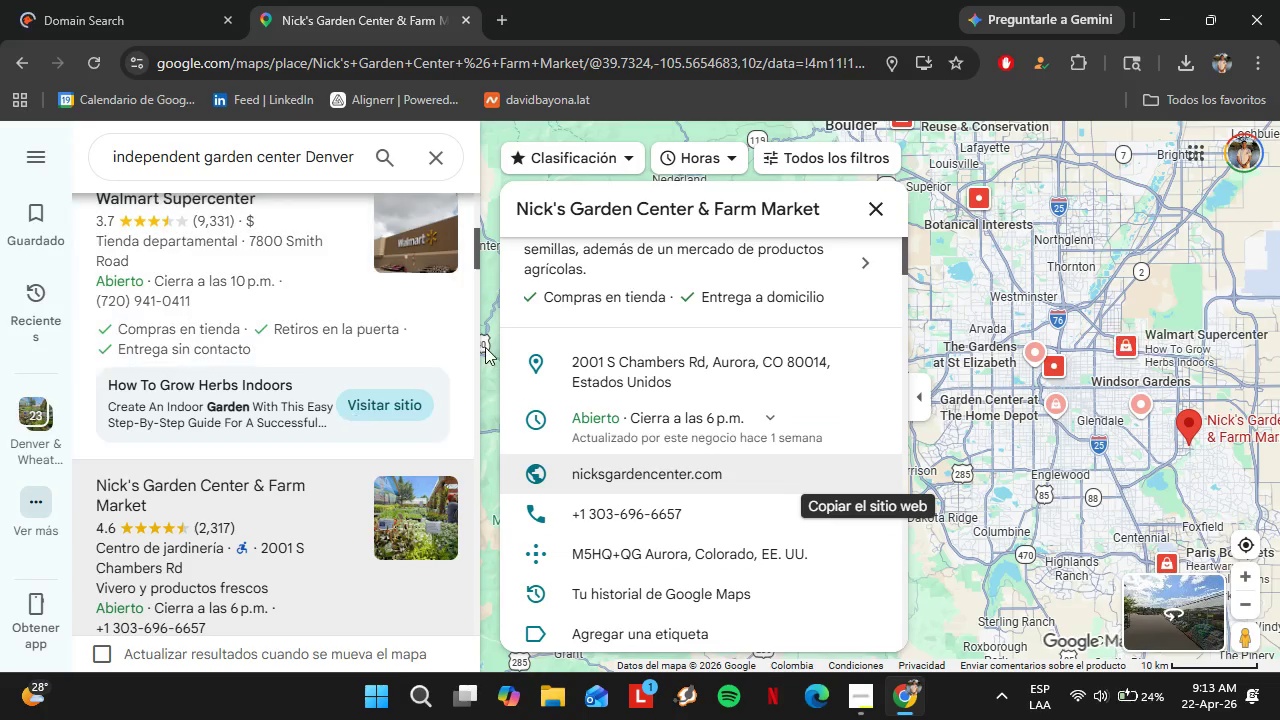 
scroll: coordinate [478, 343], scroll_direction: up, amount: 5.0
 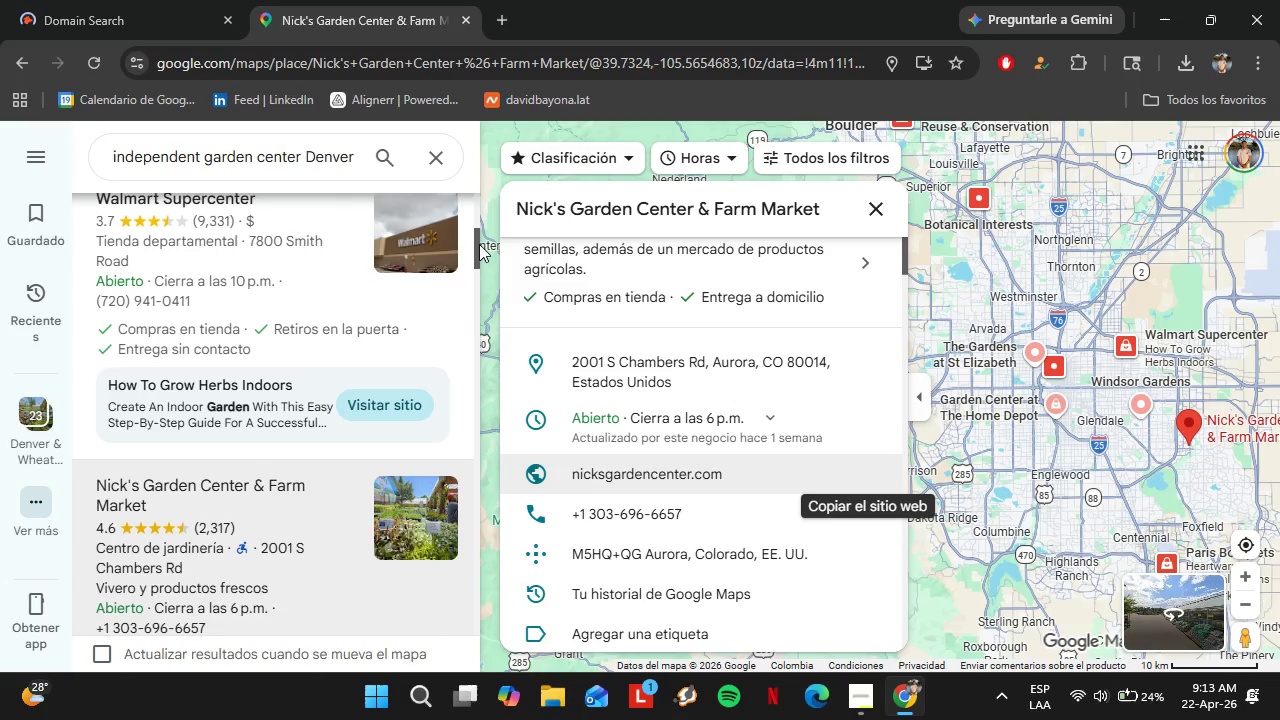 
left_click_drag(start_coordinate=[479, 244], to_coordinate=[478, 199])
 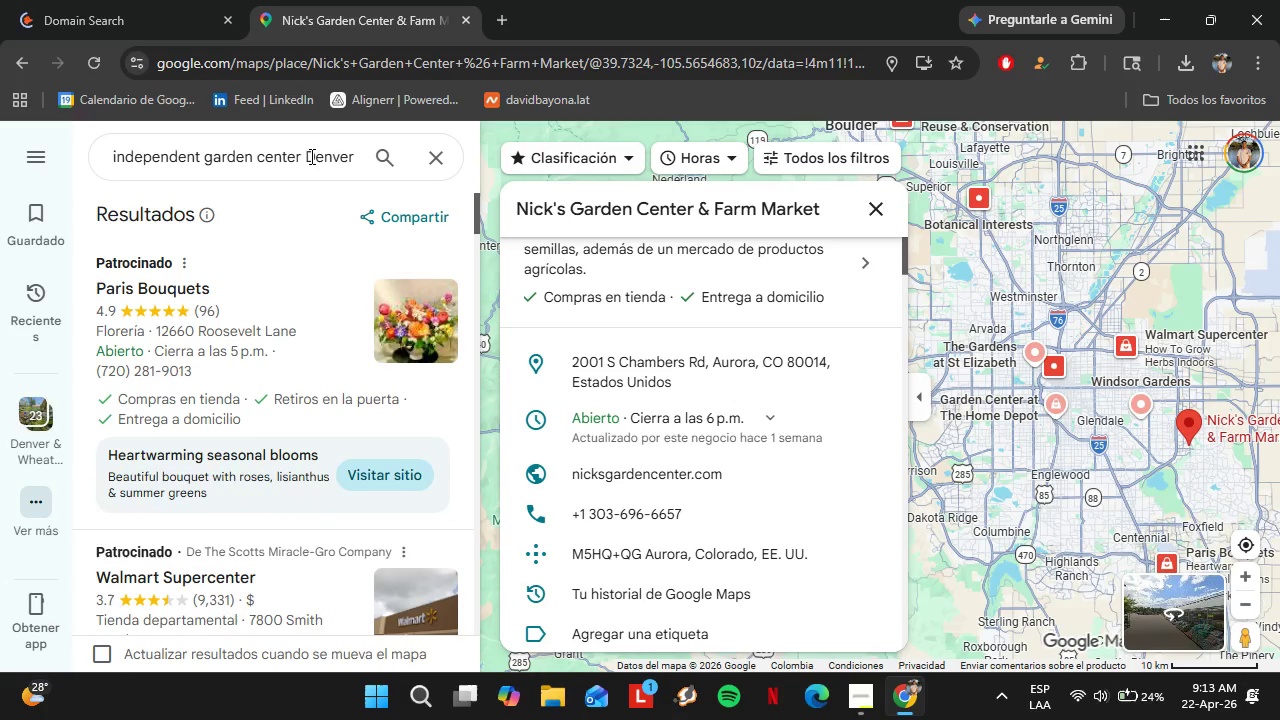 
left_click_drag(start_coordinate=[308, 156], to_coordinate=[385, 161])
 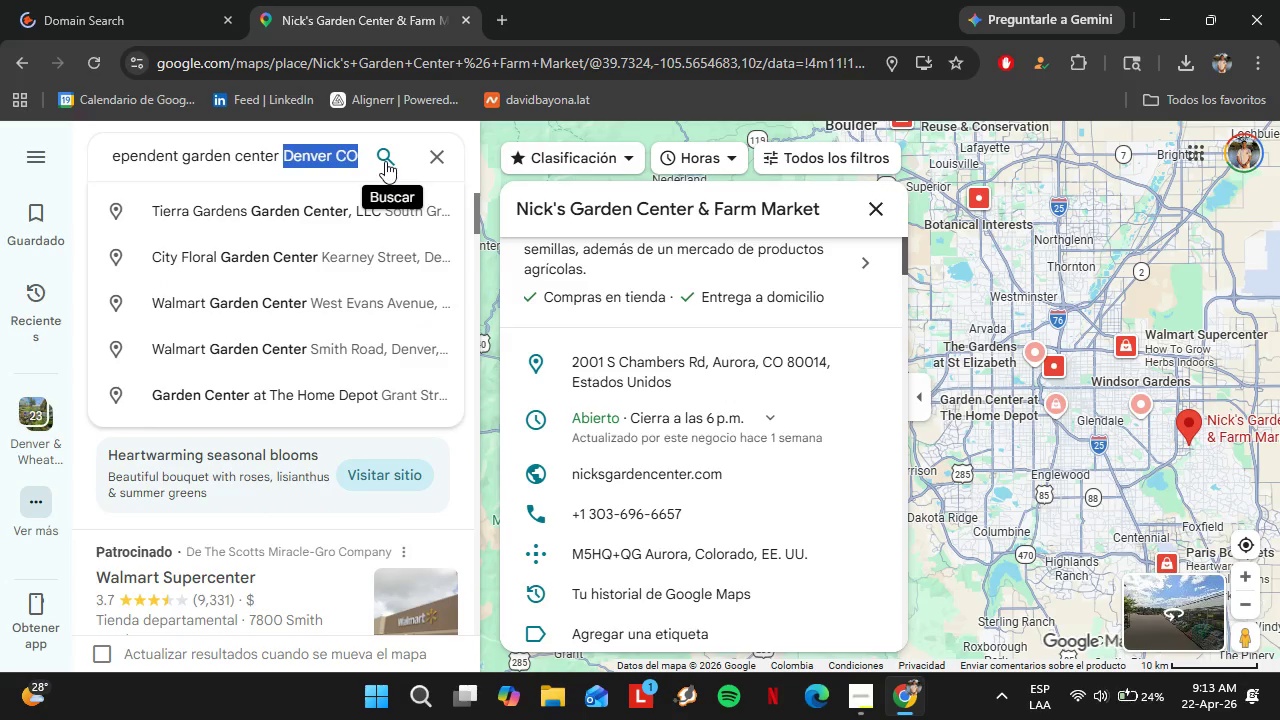 
type(Austin TX)
 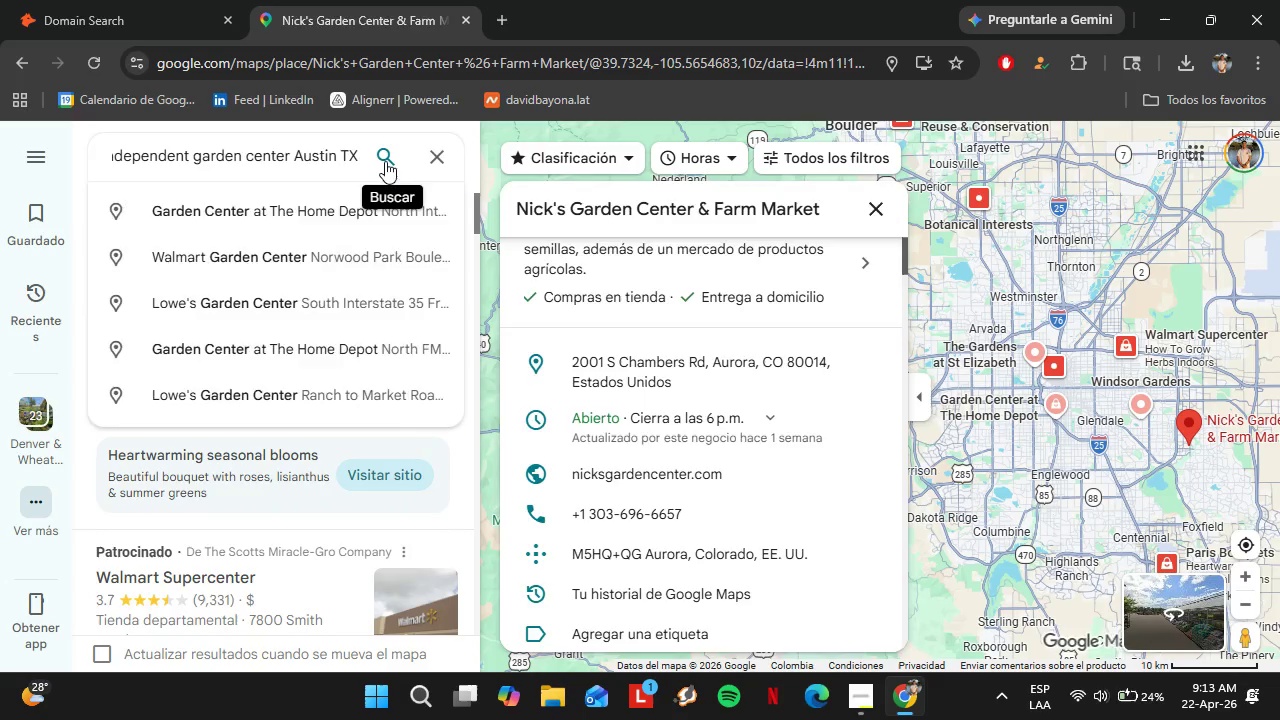 
 